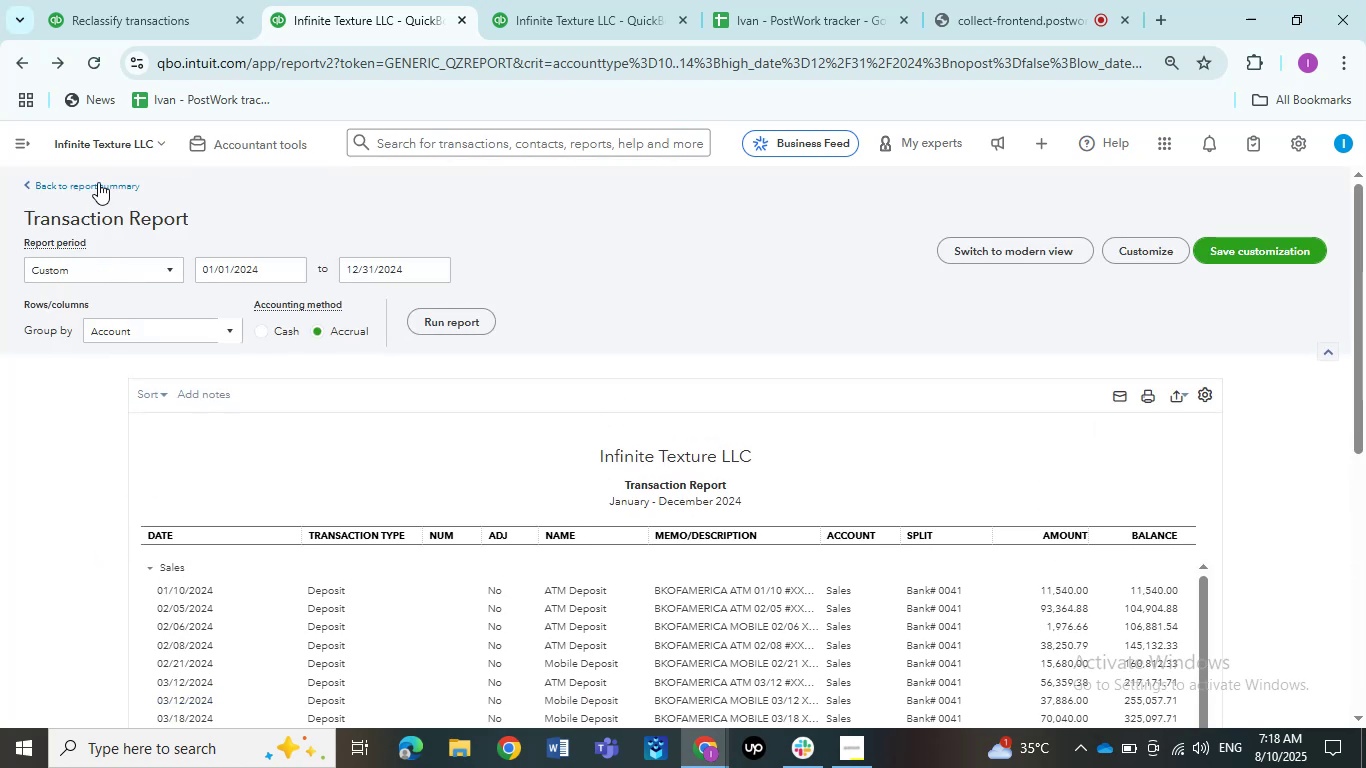 
left_click([98, 181])
 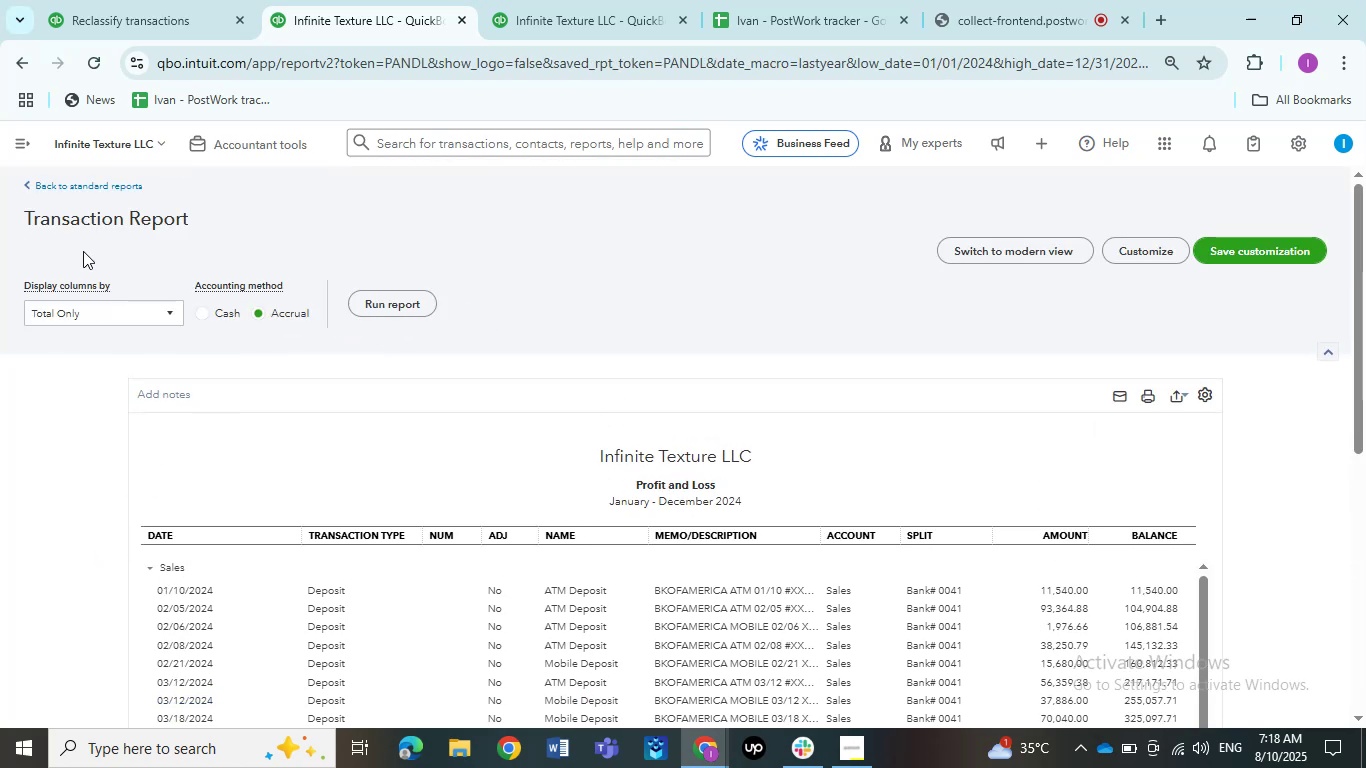 
left_click([82, 188])
 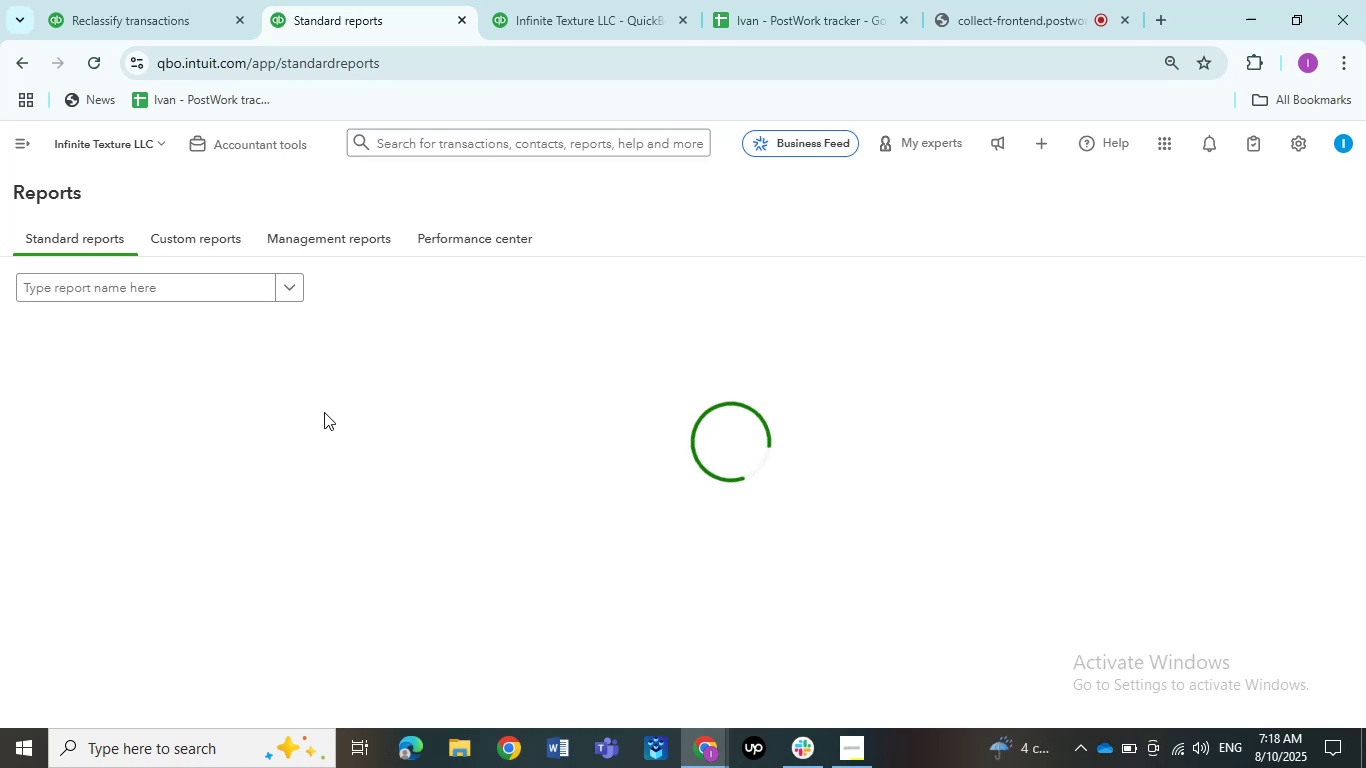 
wait(11.62)
 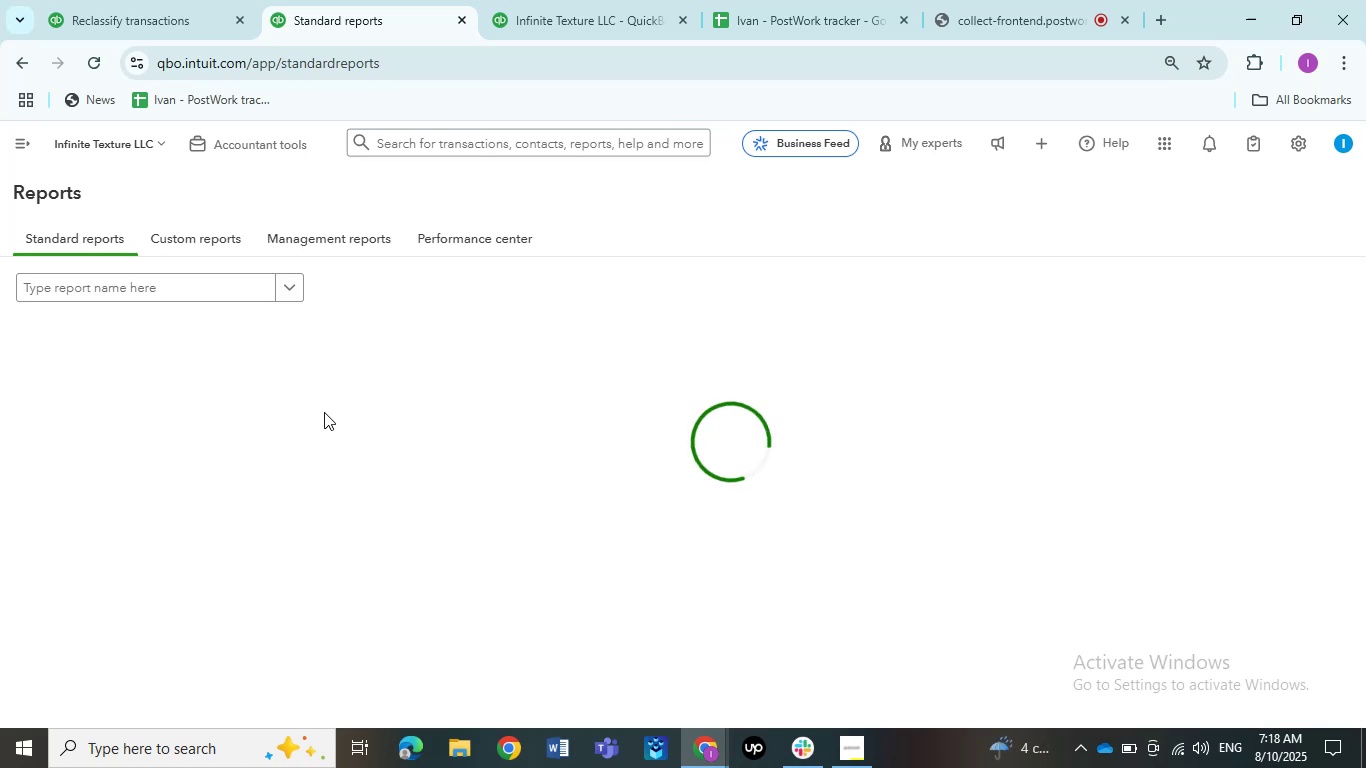 
left_click([97, 436])
 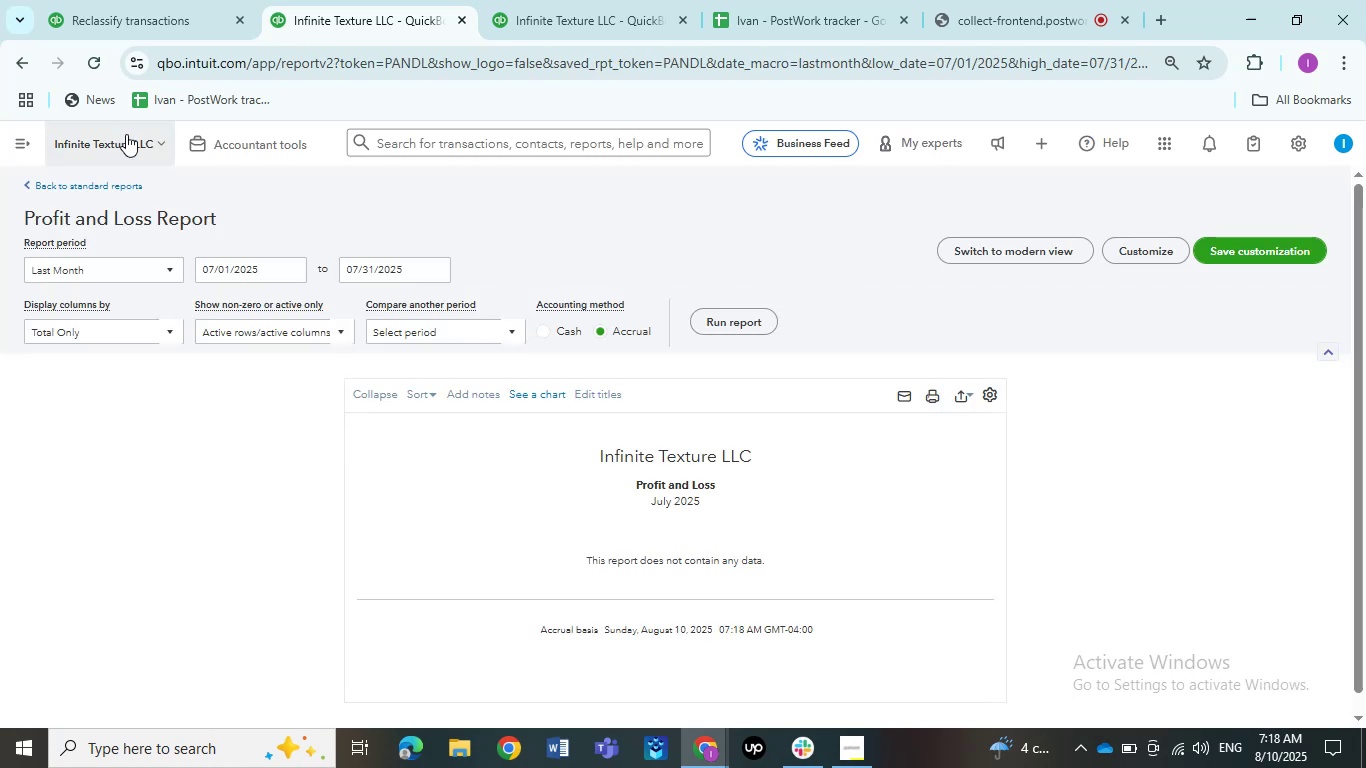 
wait(7.83)
 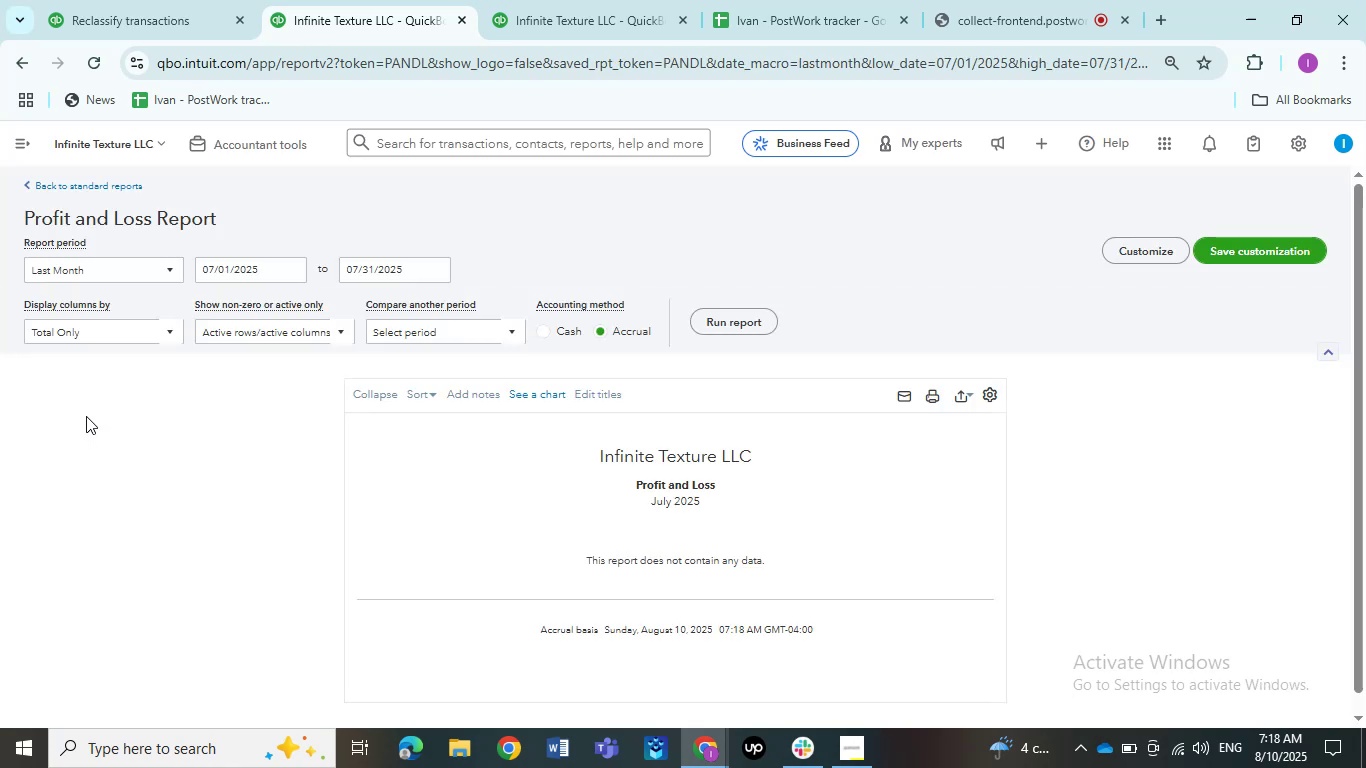 
double_click([137, 273])
 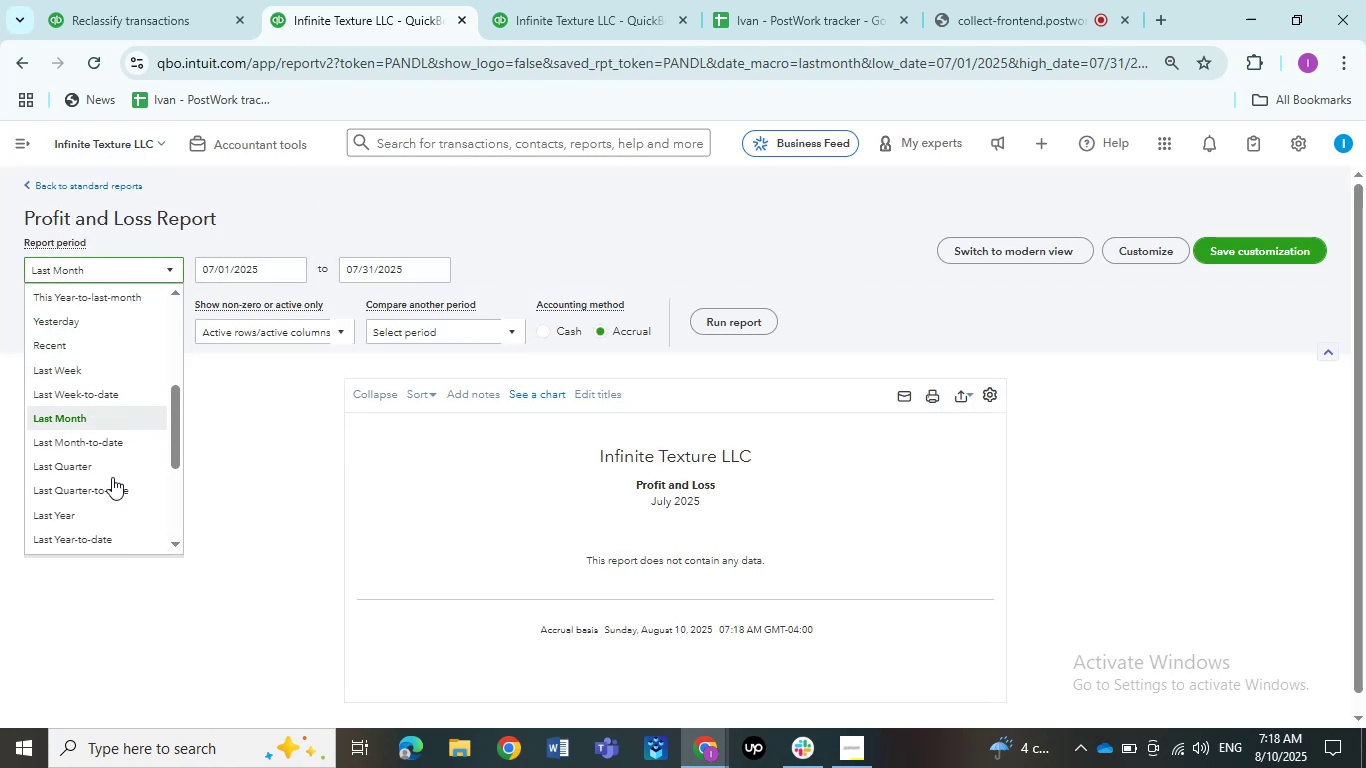 
left_click([99, 504])
 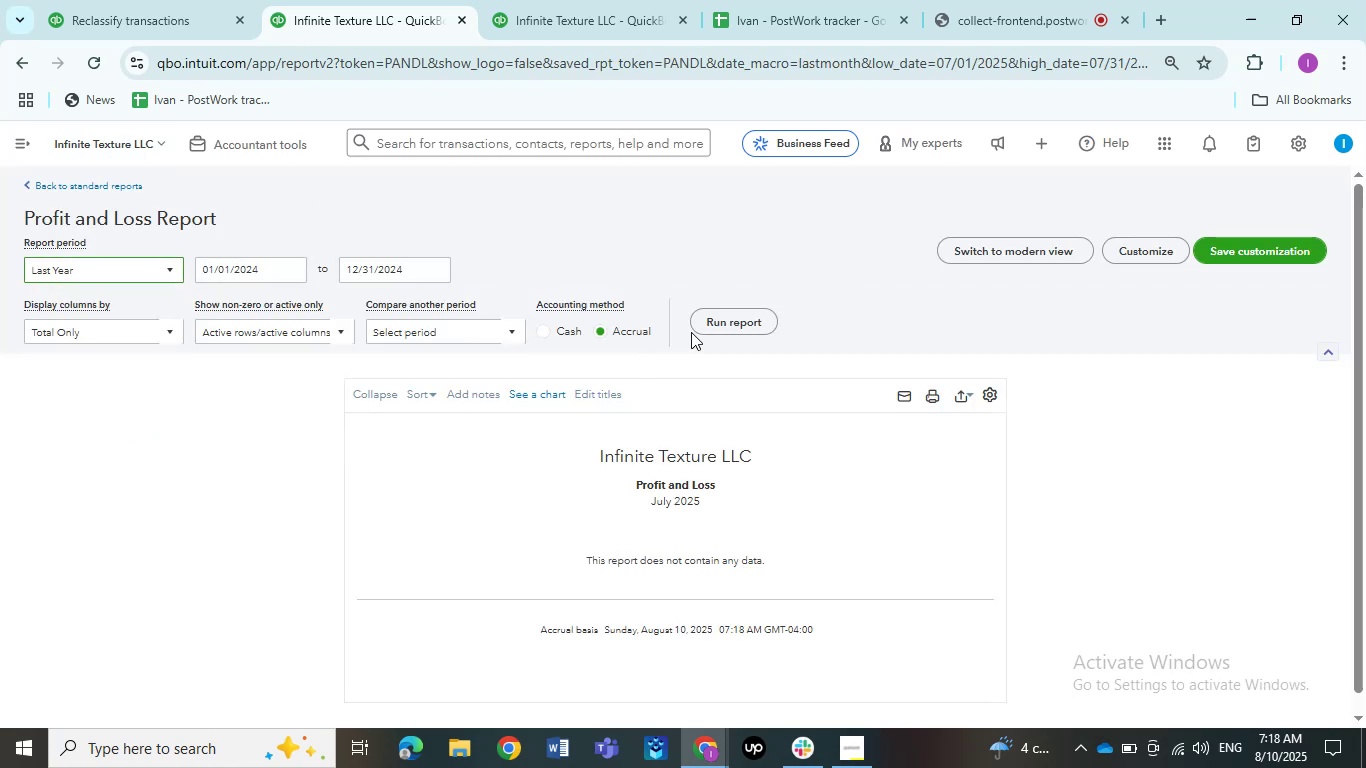 
left_click([699, 326])
 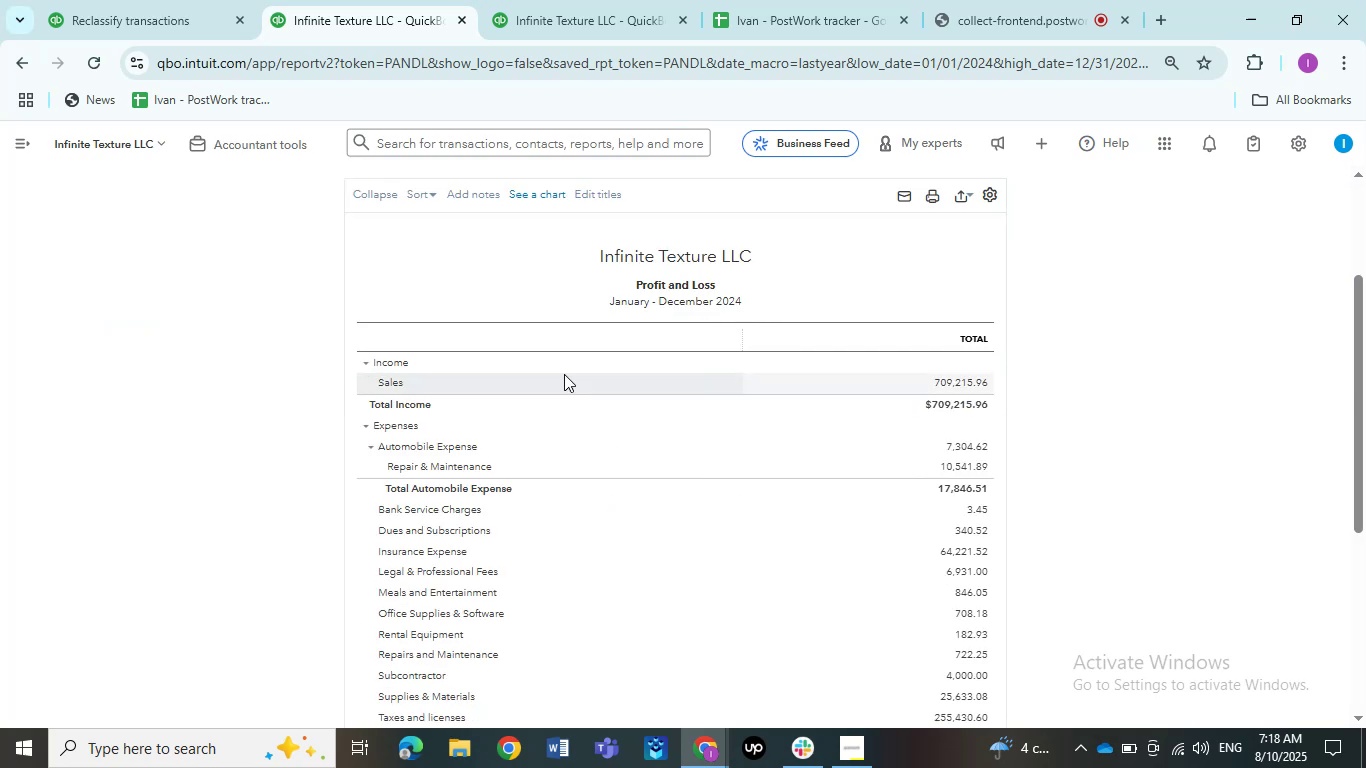 
scroll: coordinate [680, 406], scroll_direction: down, amount: 2.0
 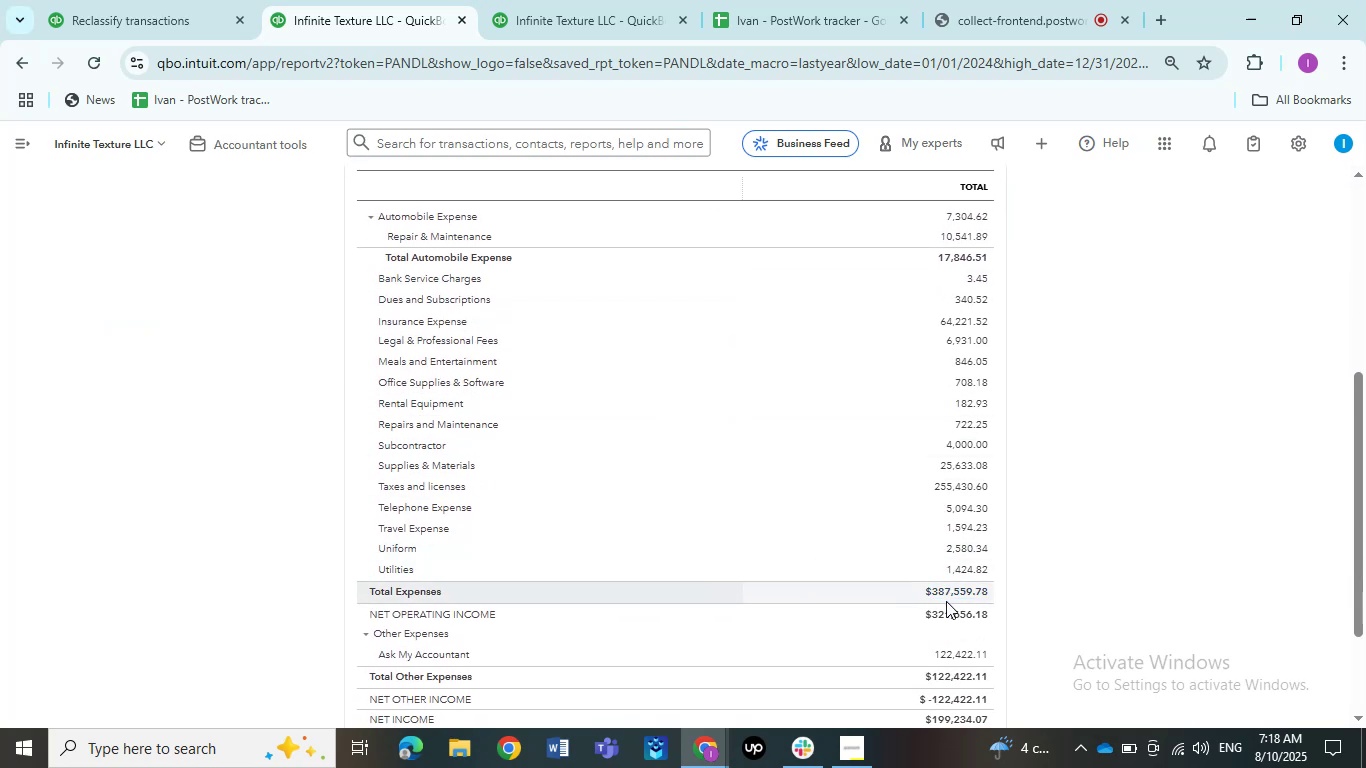 
left_click([940, 590])
 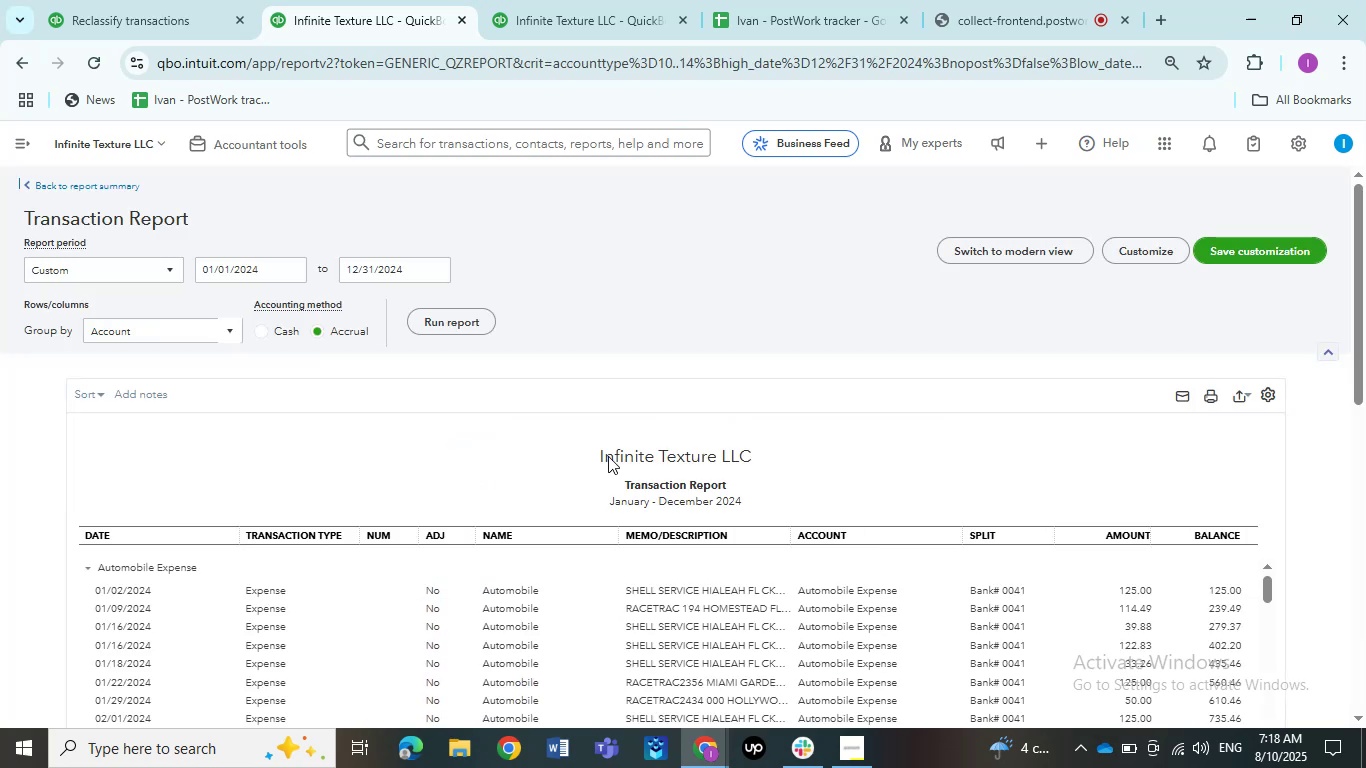 
wait(5.01)
 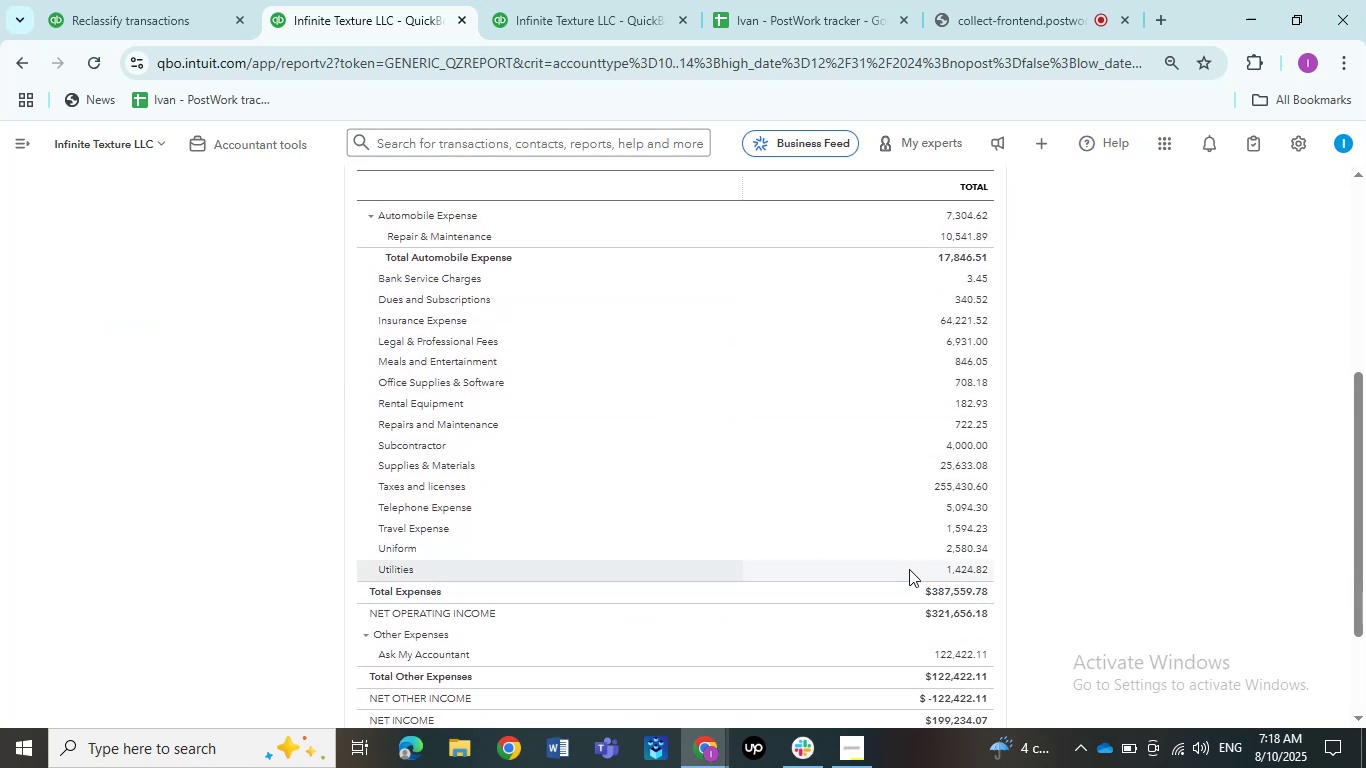 
left_click([94, 396])
 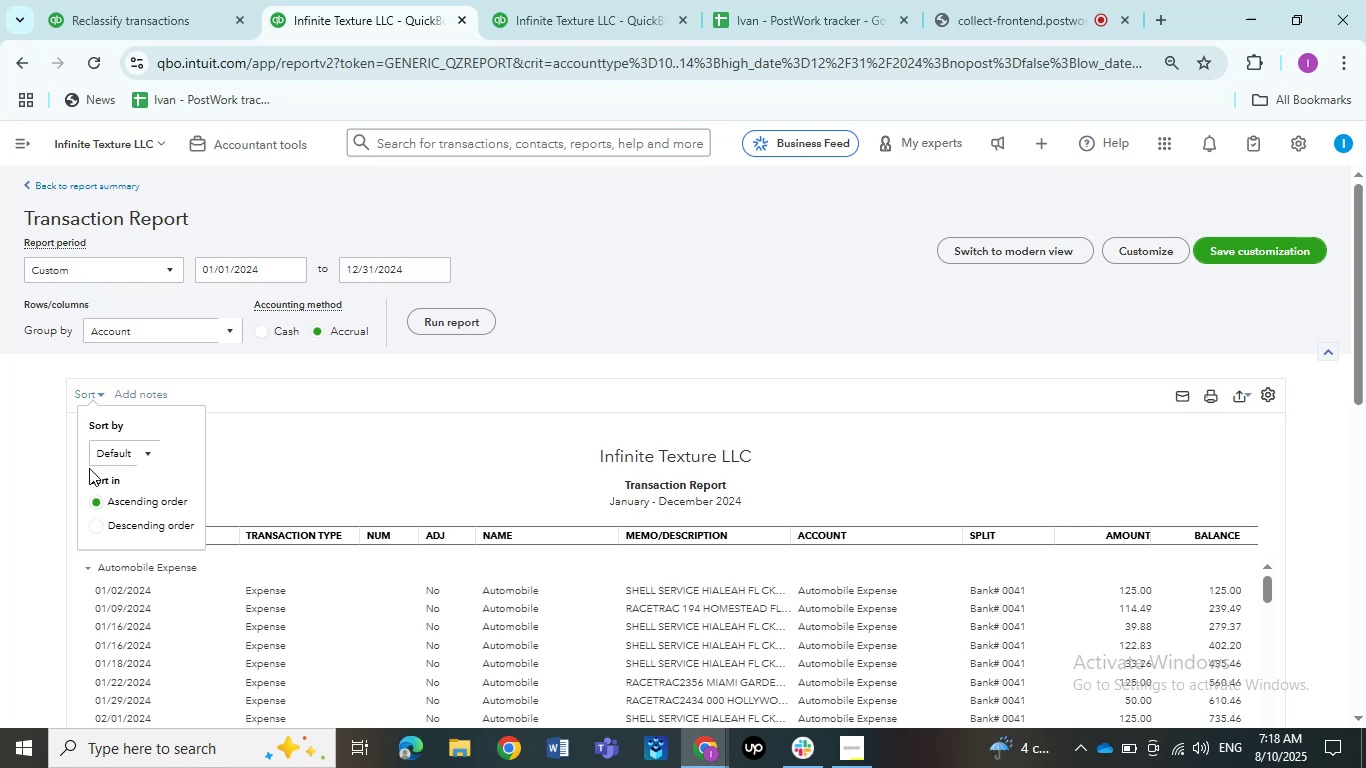 
left_click([100, 458])
 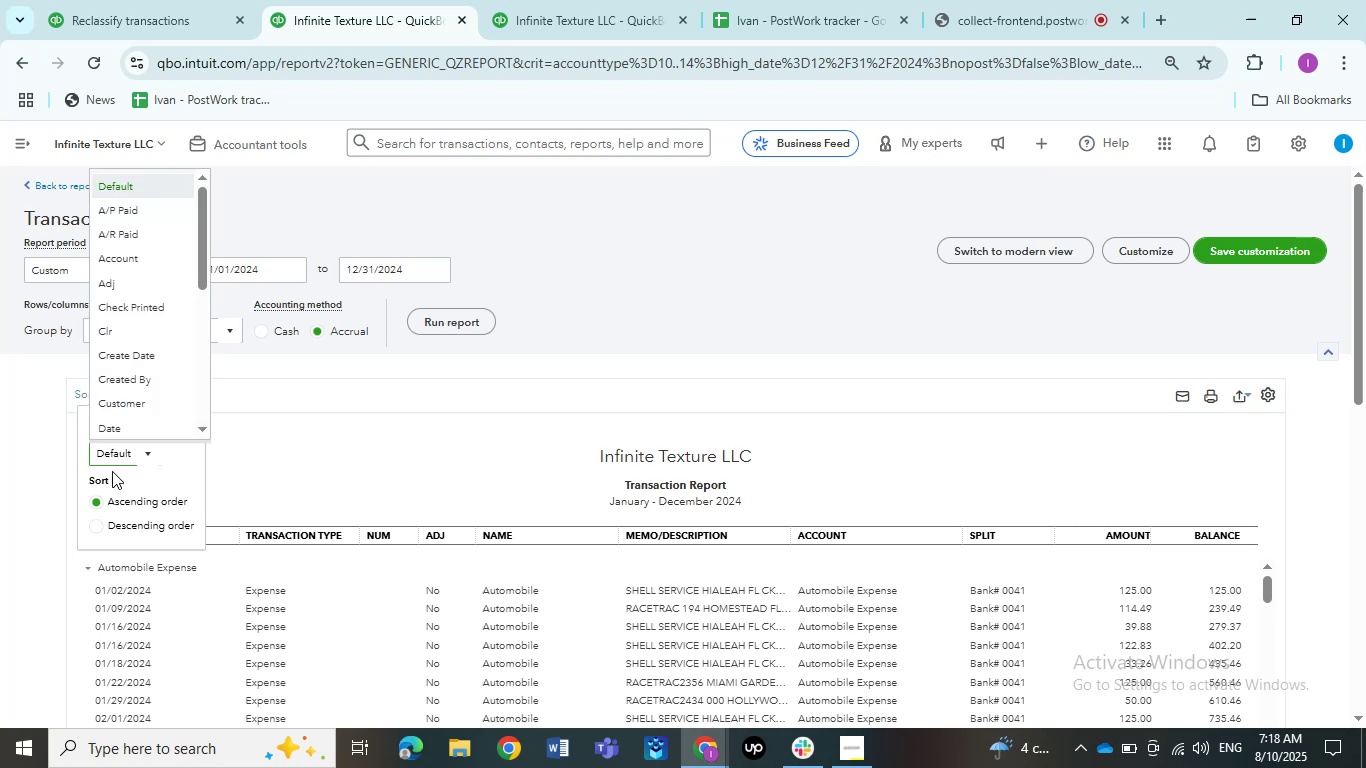 
scroll: coordinate [130, 421], scroll_direction: down, amount: 2.0
 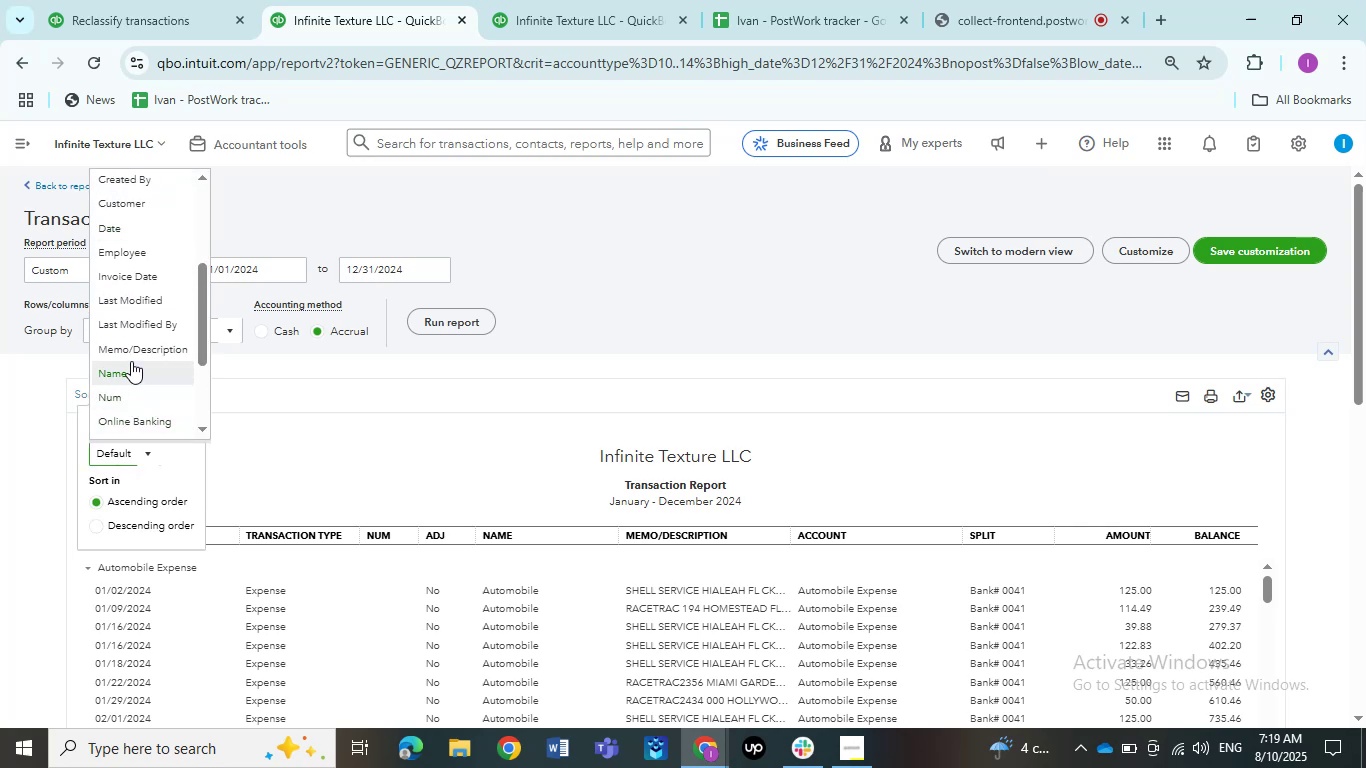 
left_click([133, 352])
 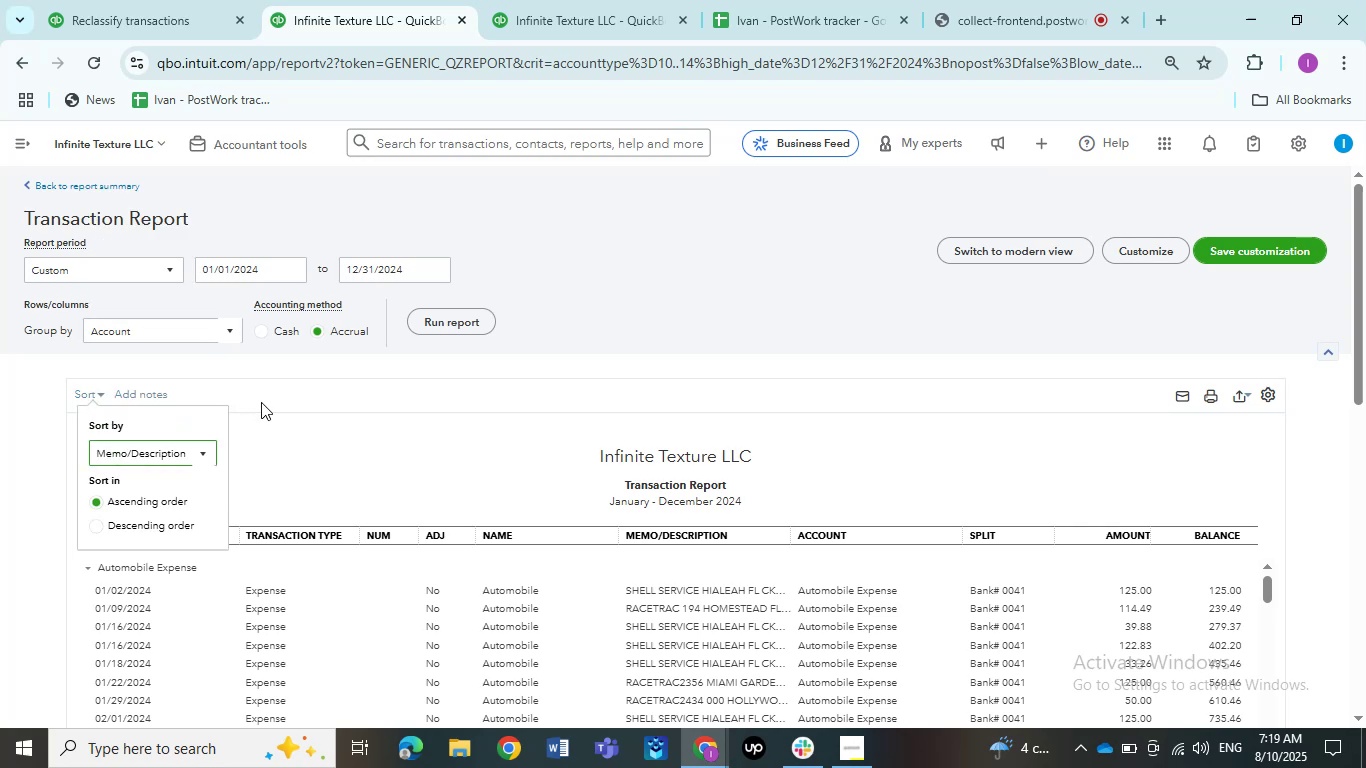 
left_click([289, 410])
 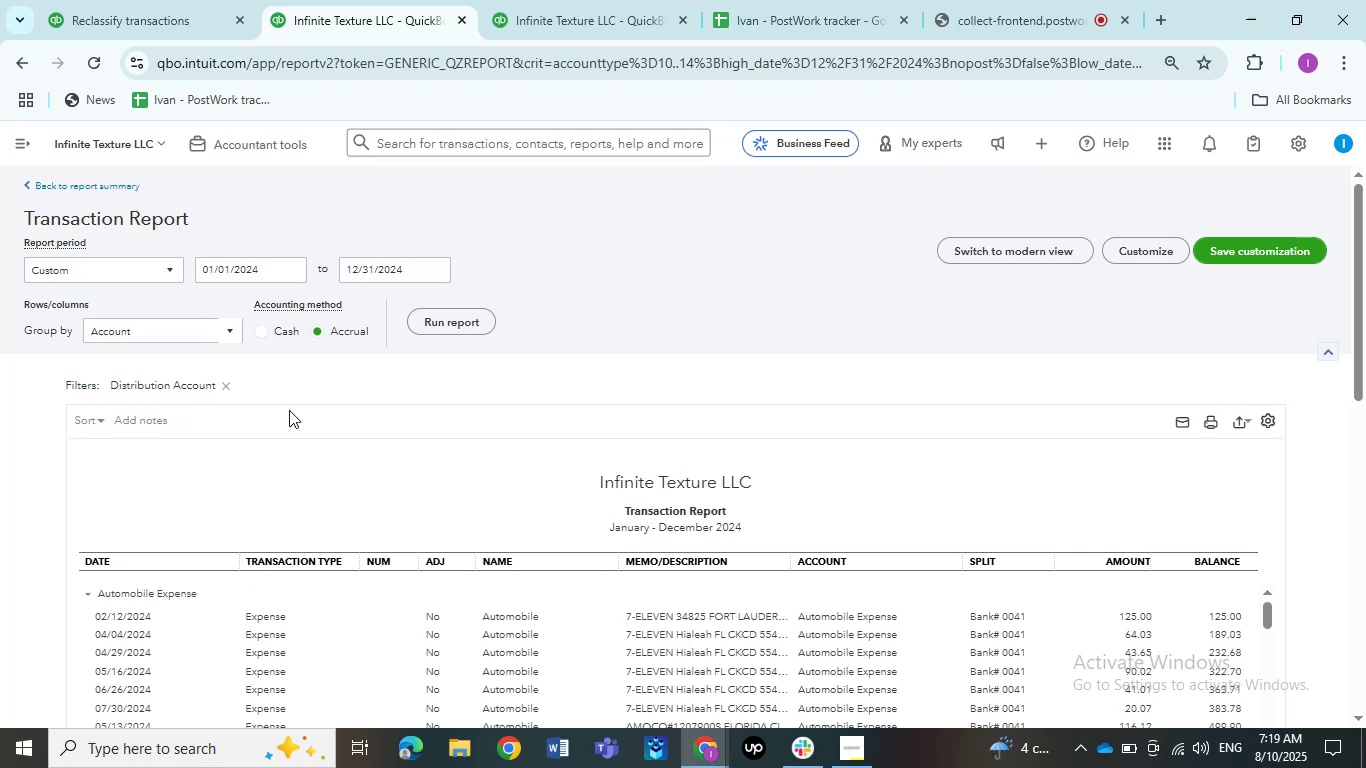 
scroll: coordinate [527, 407], scroll_direction: down, amount: 2.0
 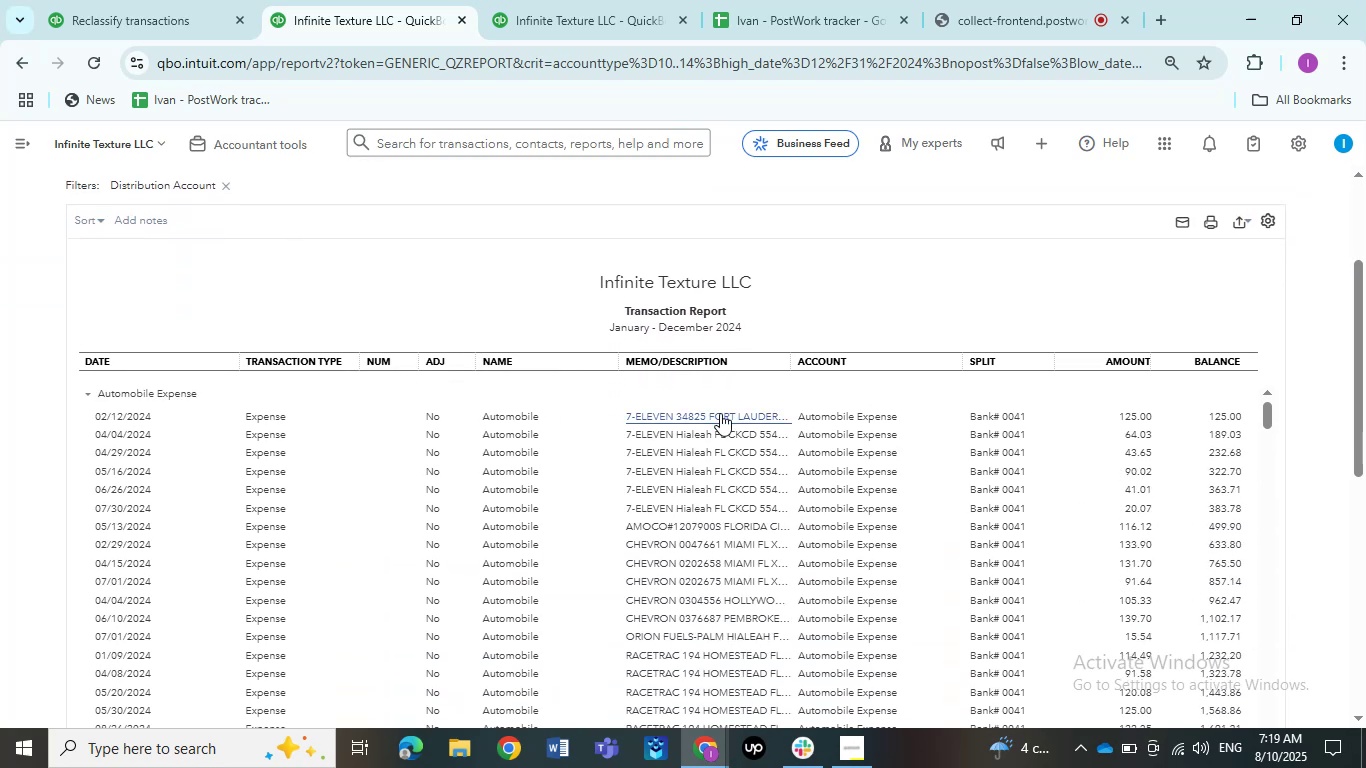 
left_click([720, 413])
 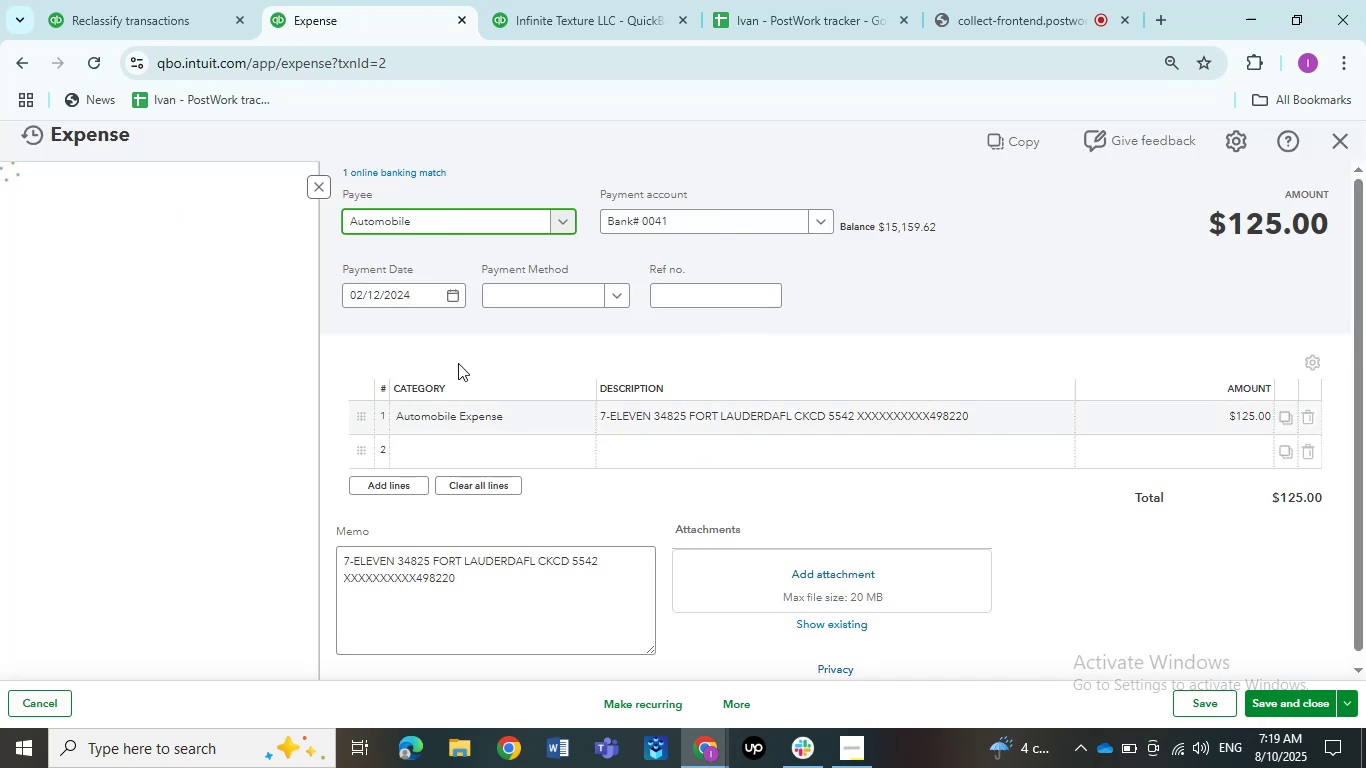 
wait(7.88)
 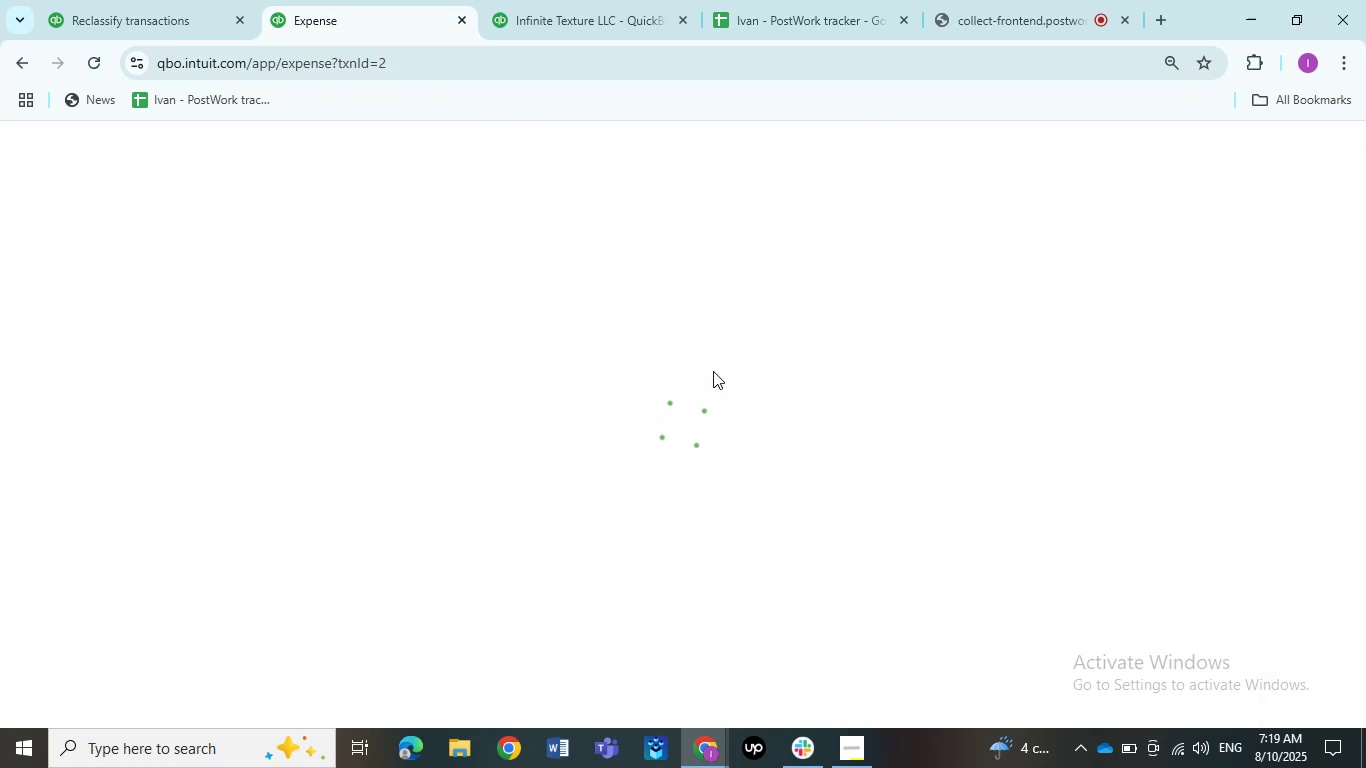 
left_click([416, 225])
 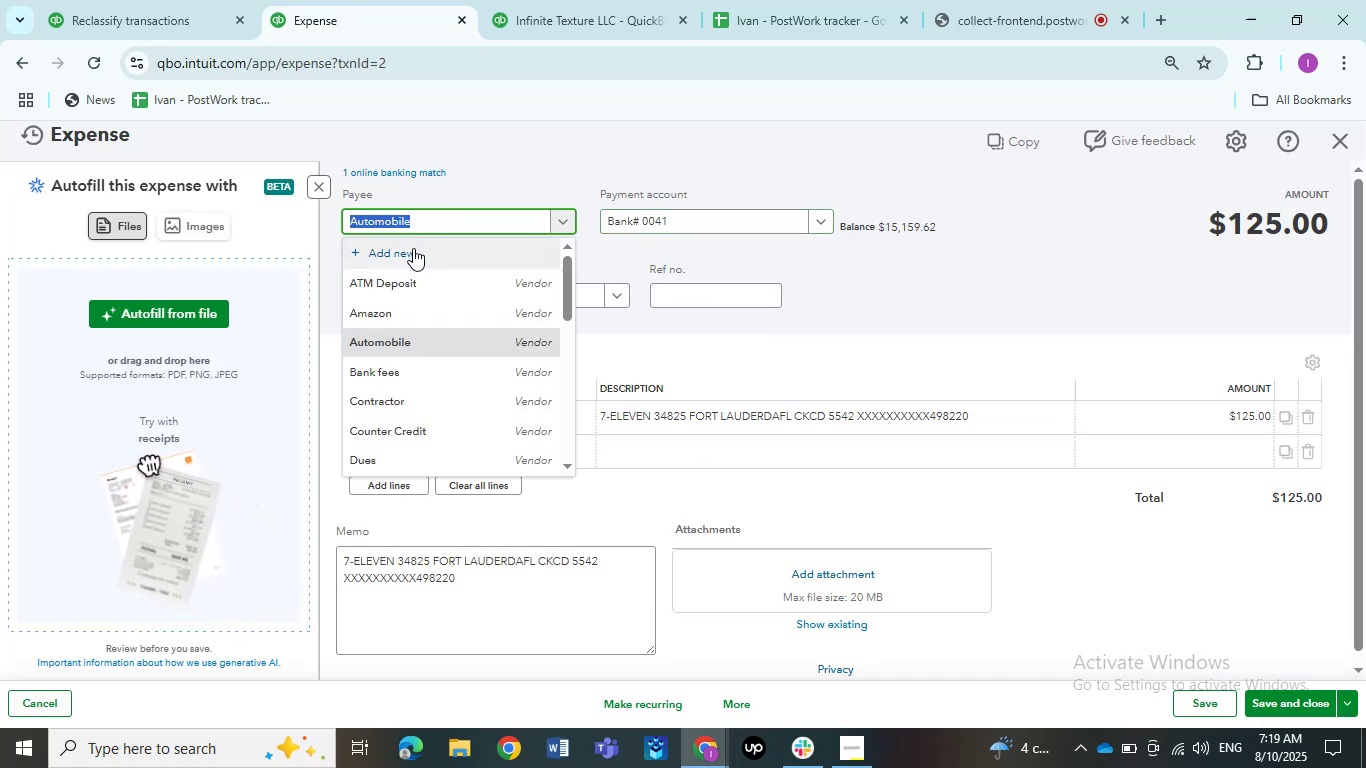 
left_click([413, 252])
 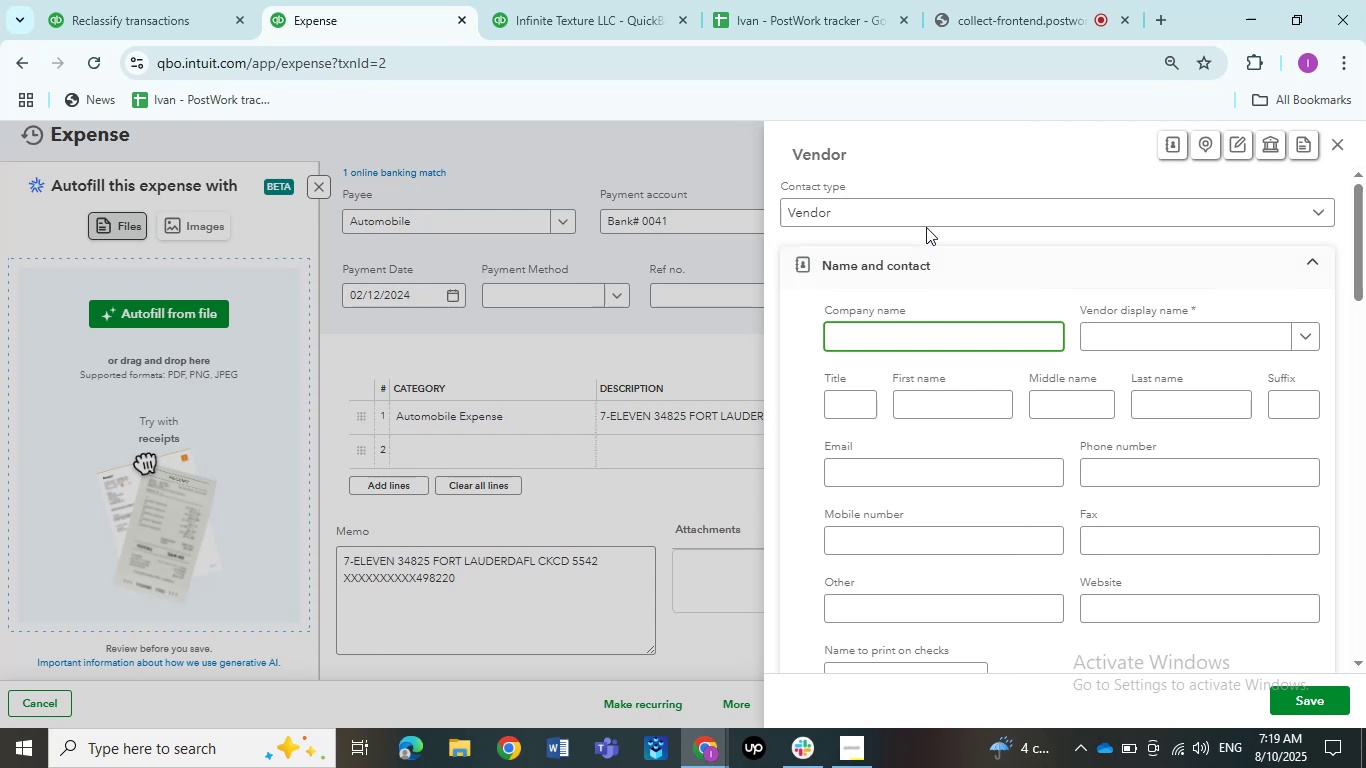 
left_click([1141, 338])
 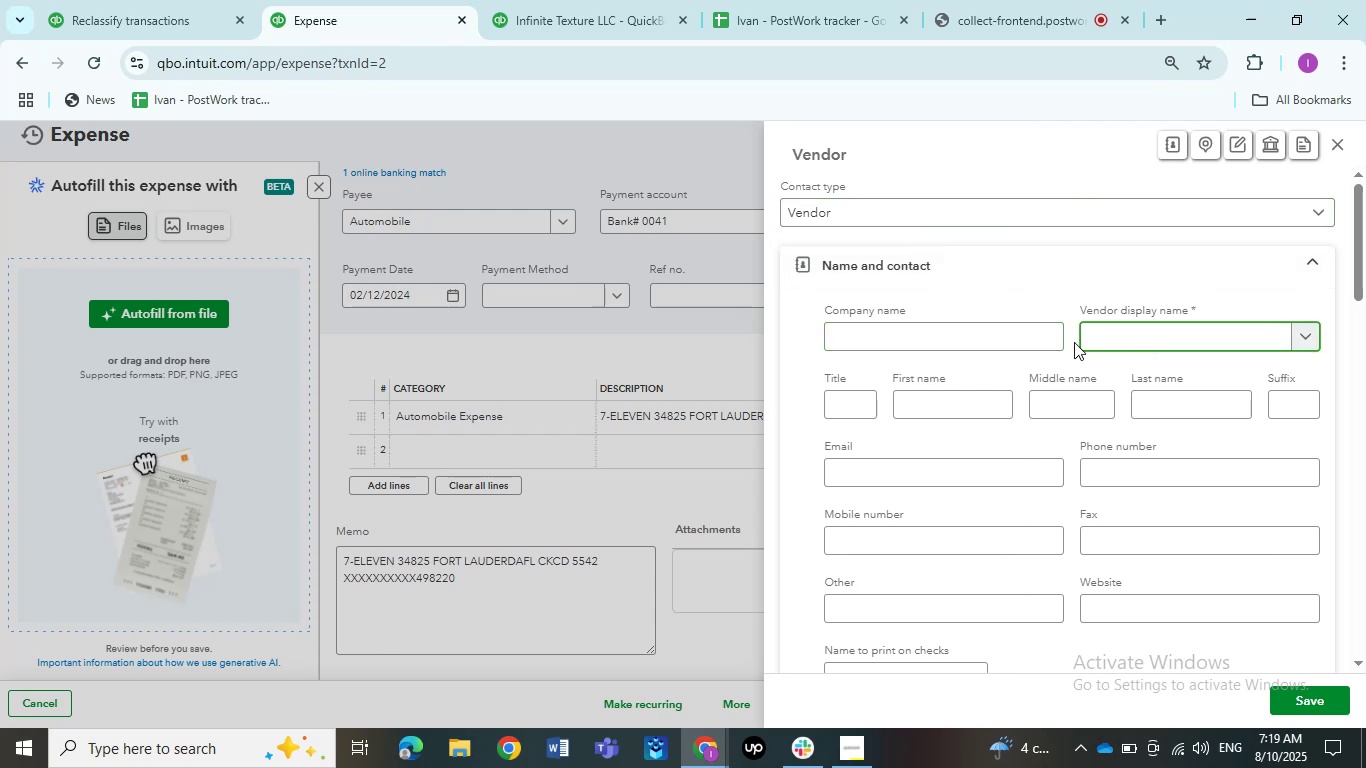 
left_click([744, 331])
 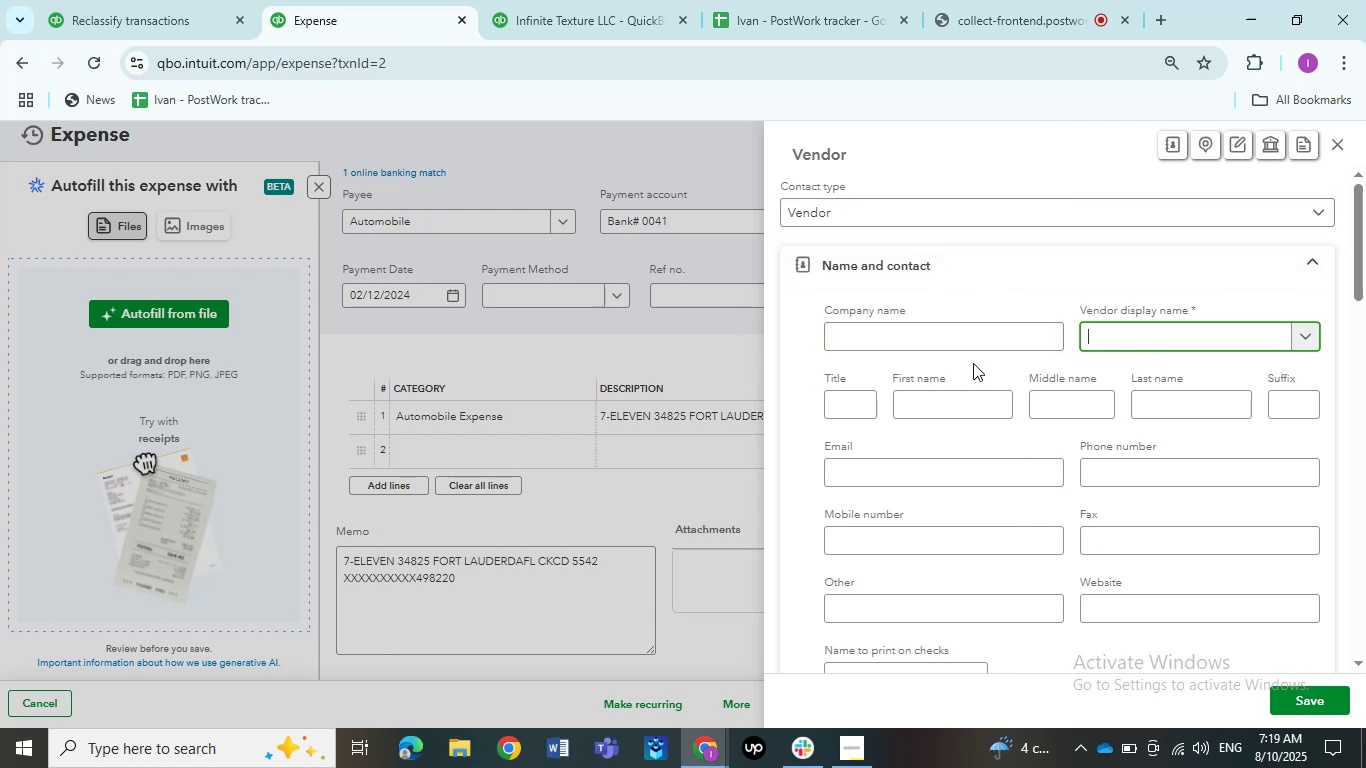 
hold_key(key=ShiftLeft, duration=0.76)
 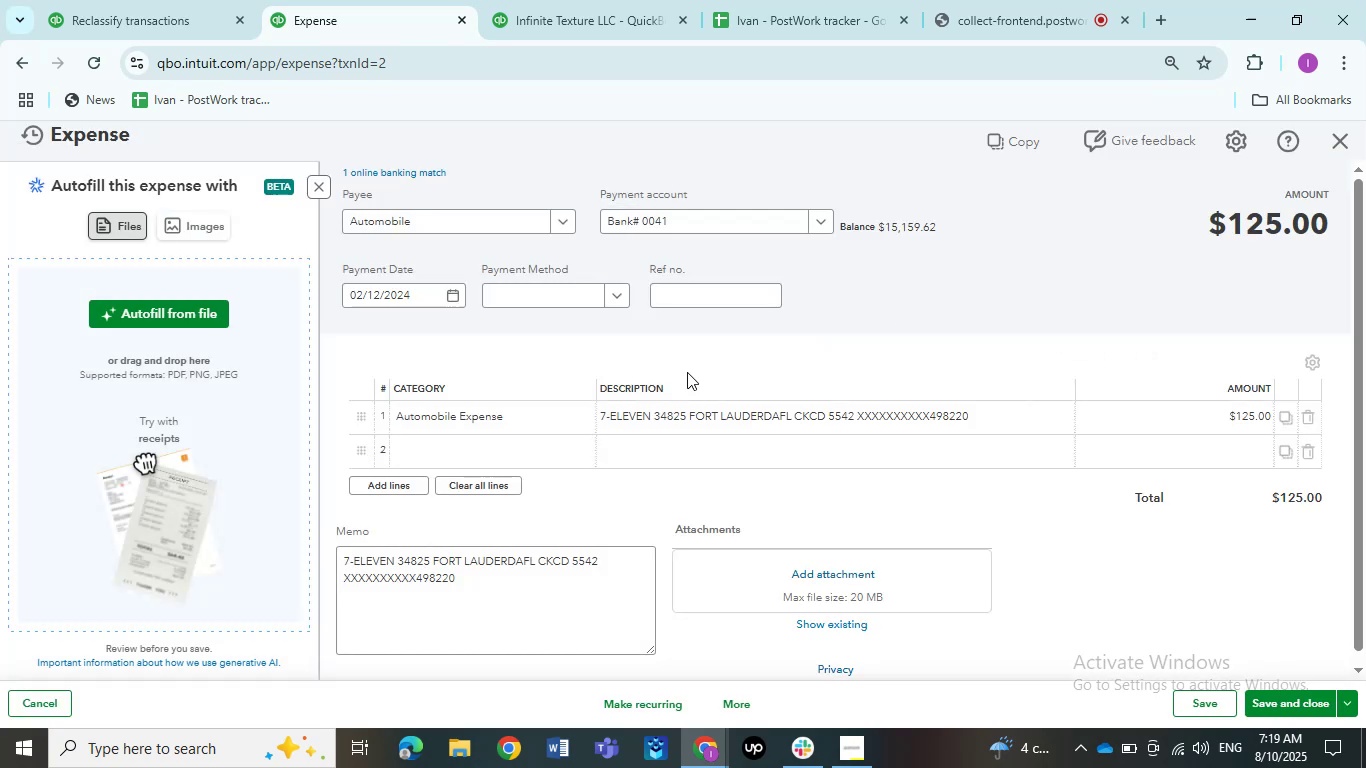 
left_click([661, 428])
 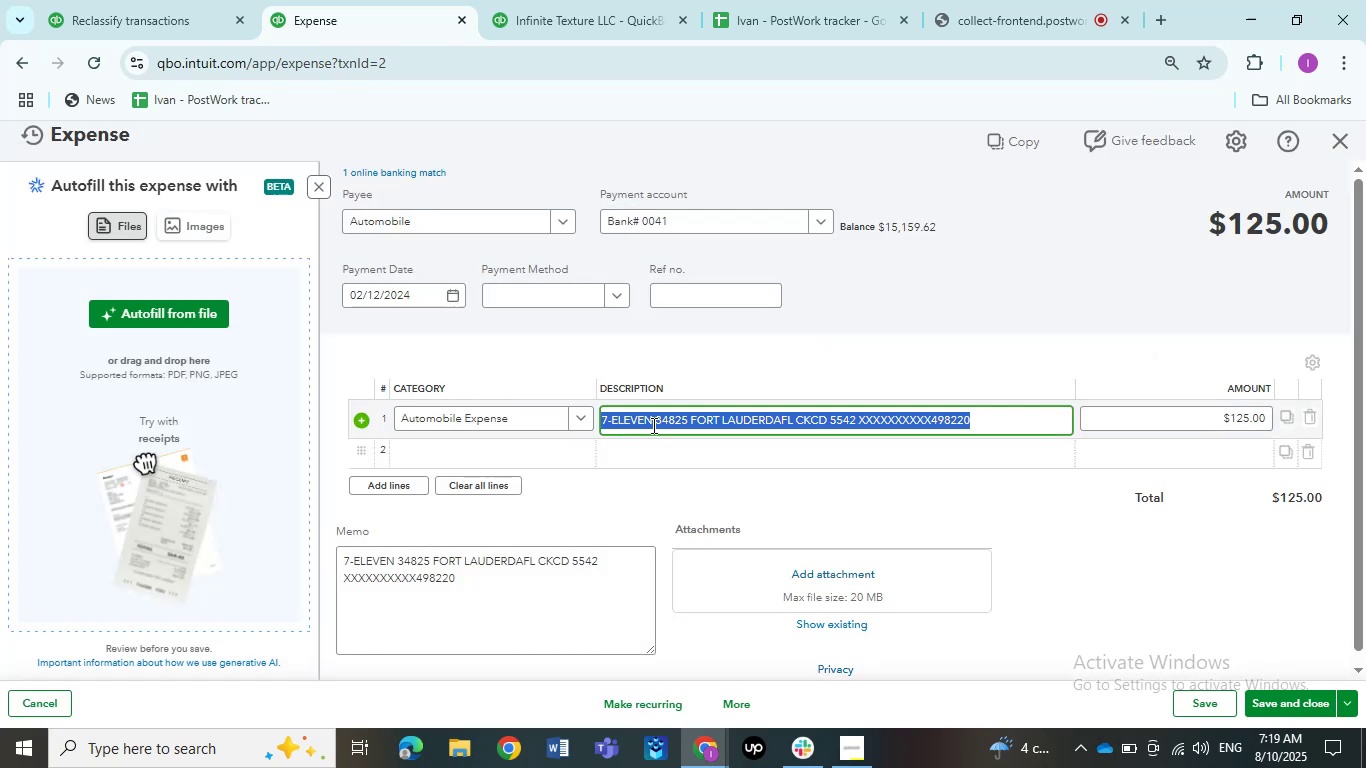 
left_click([652, 419])
 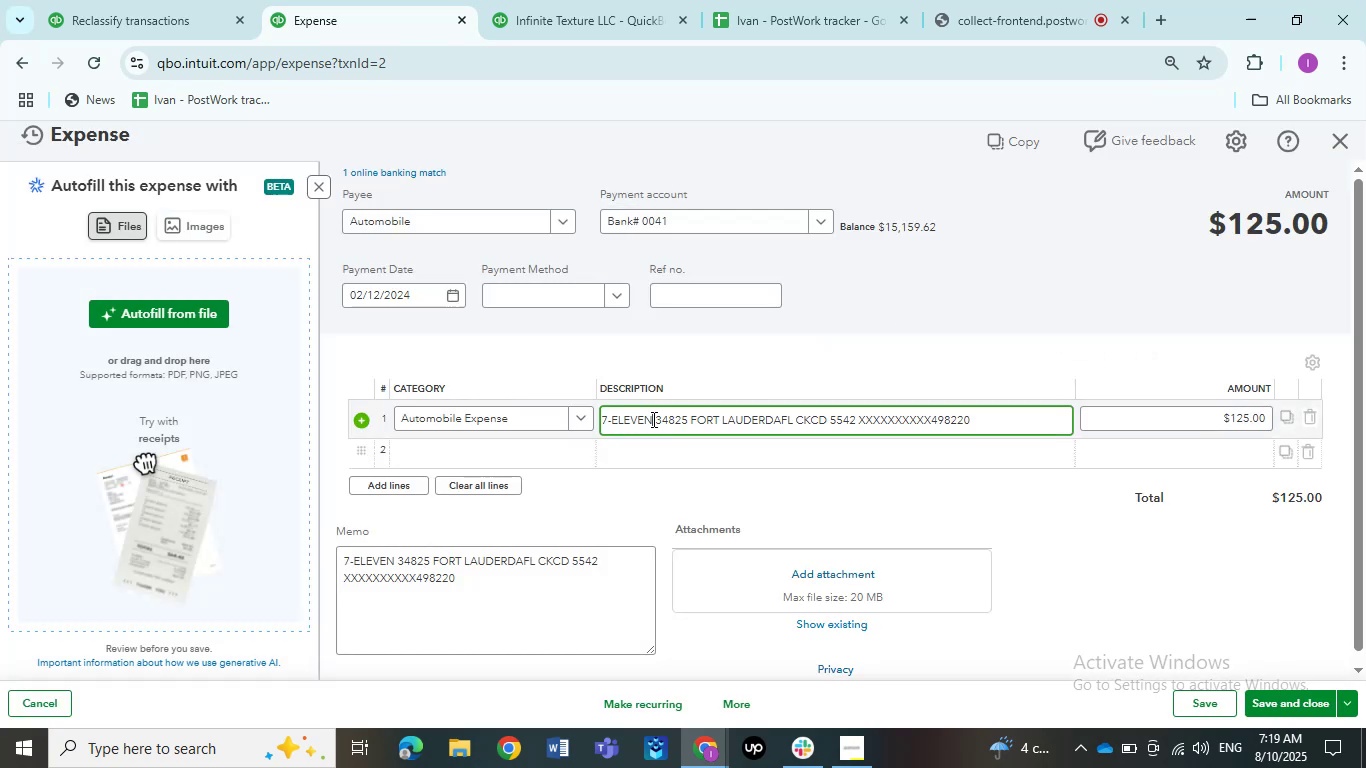 
left_click_drag(start_coordinate=[652, 419], to_coordinate=[591, 411])
 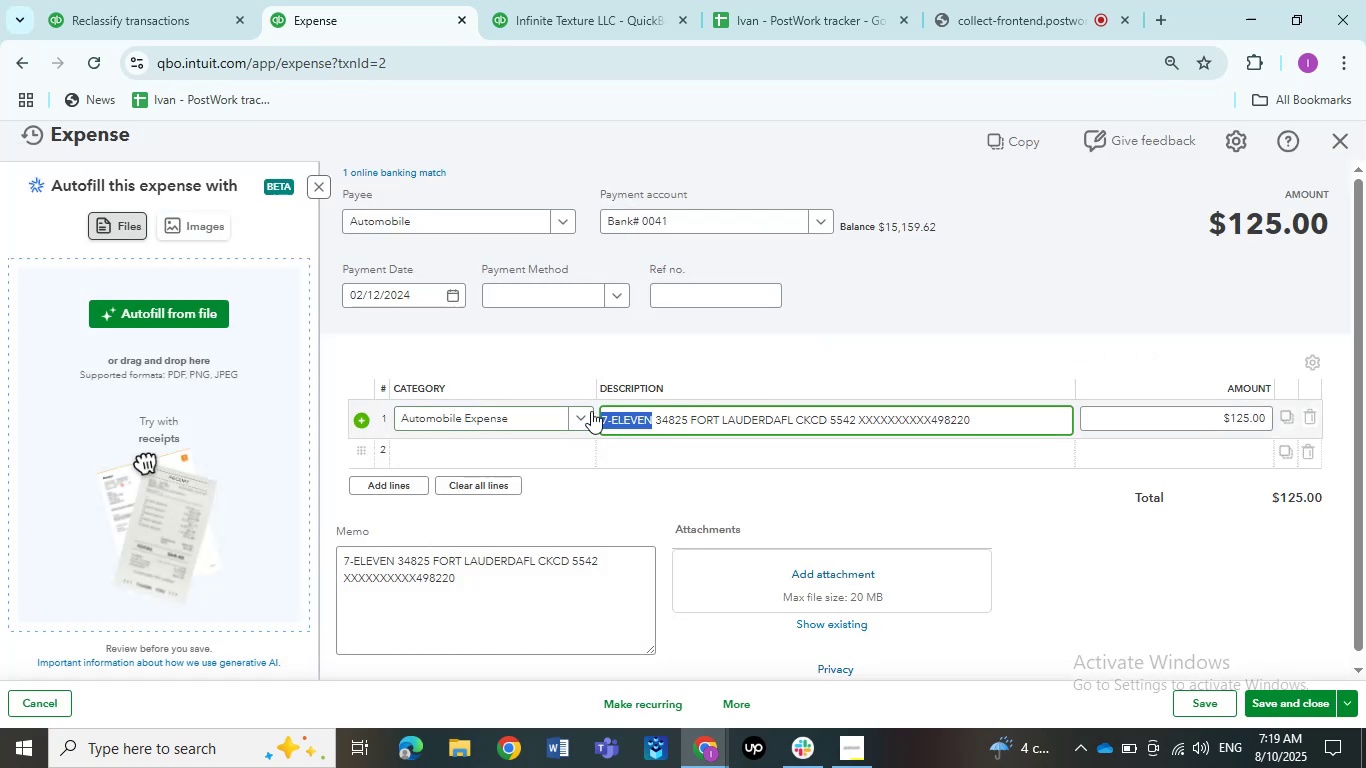 
key(Control+C)
 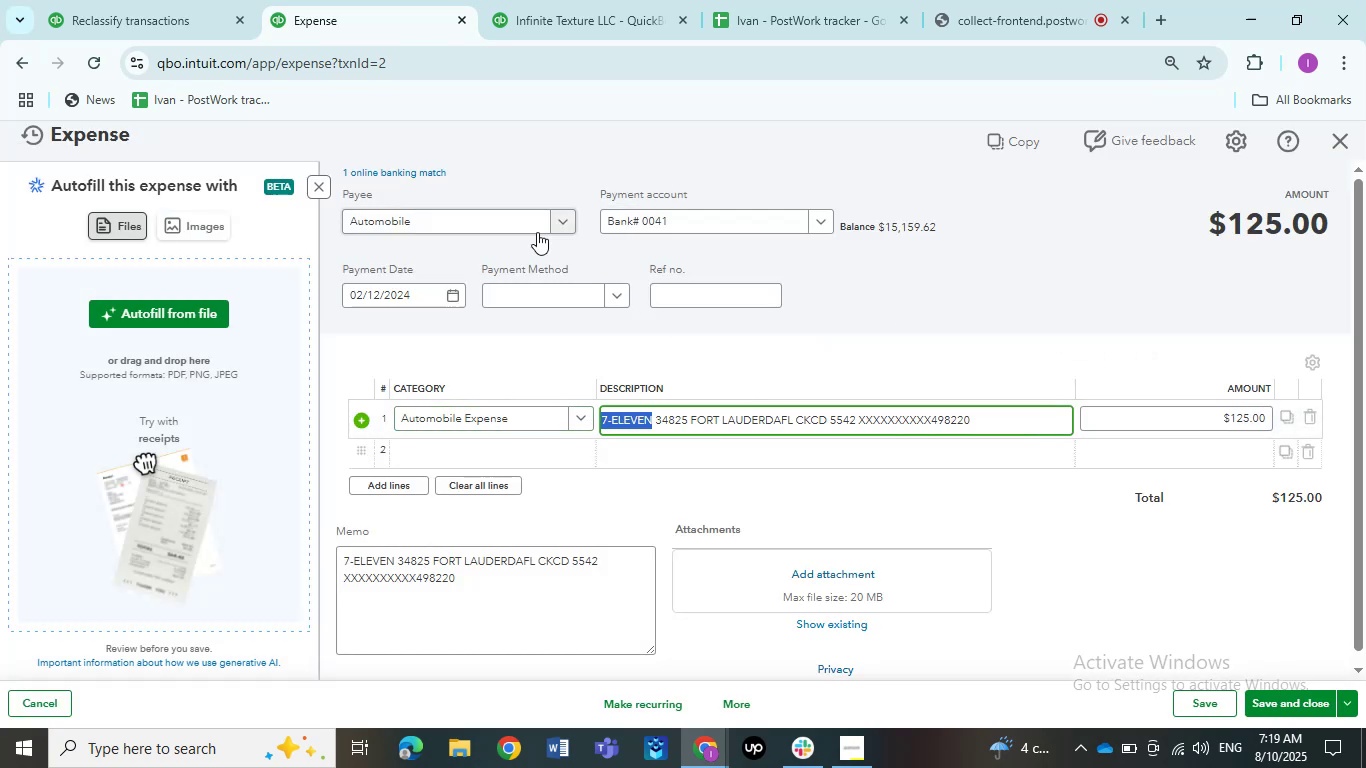 
left_click([488, 215])
 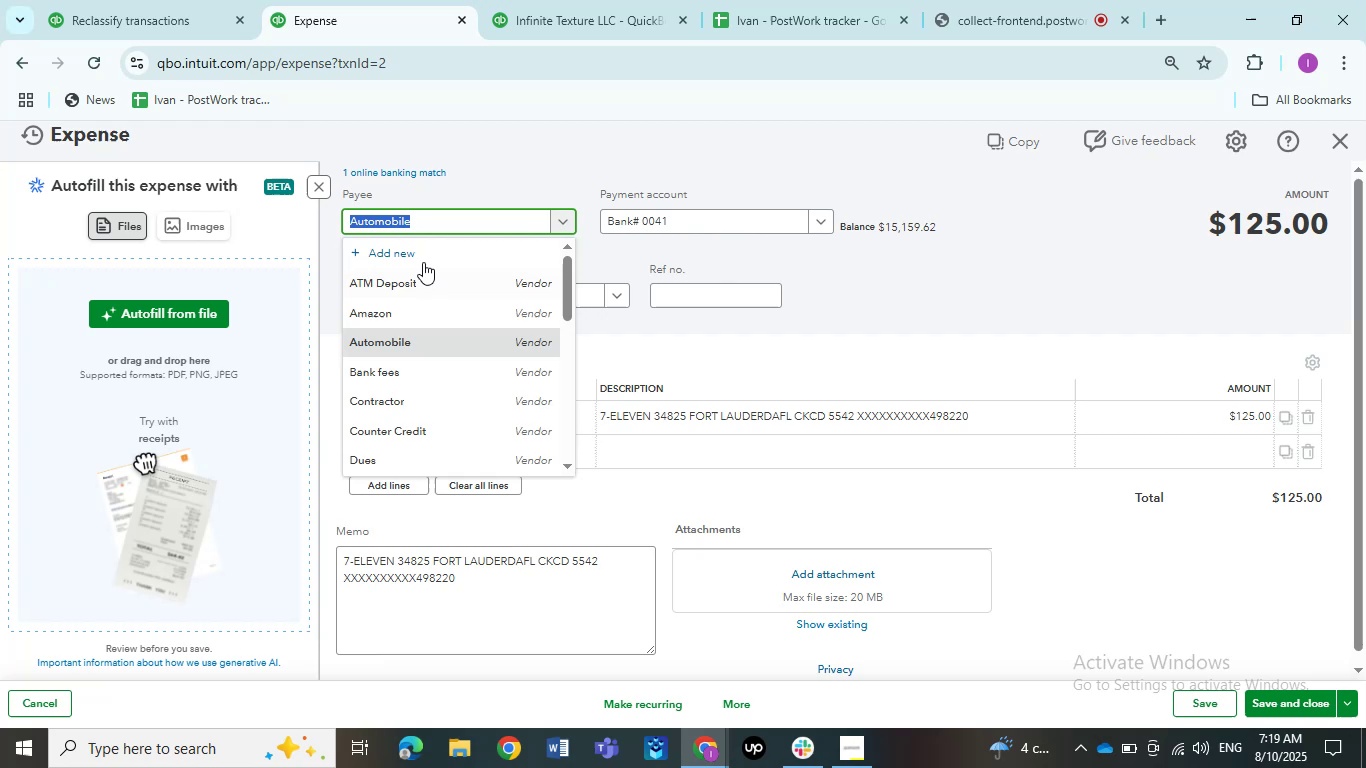 
left_click([396, 252])
 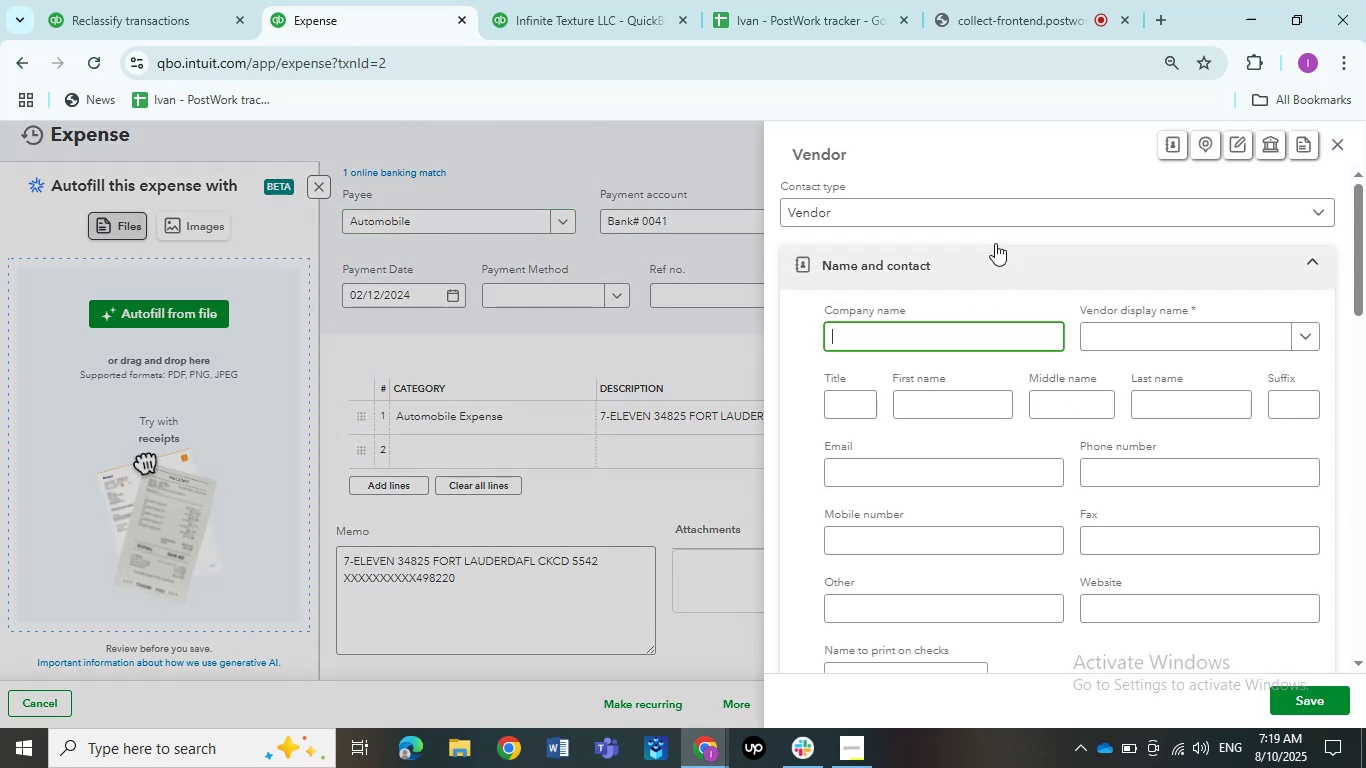 
left_click([1122, 325])
 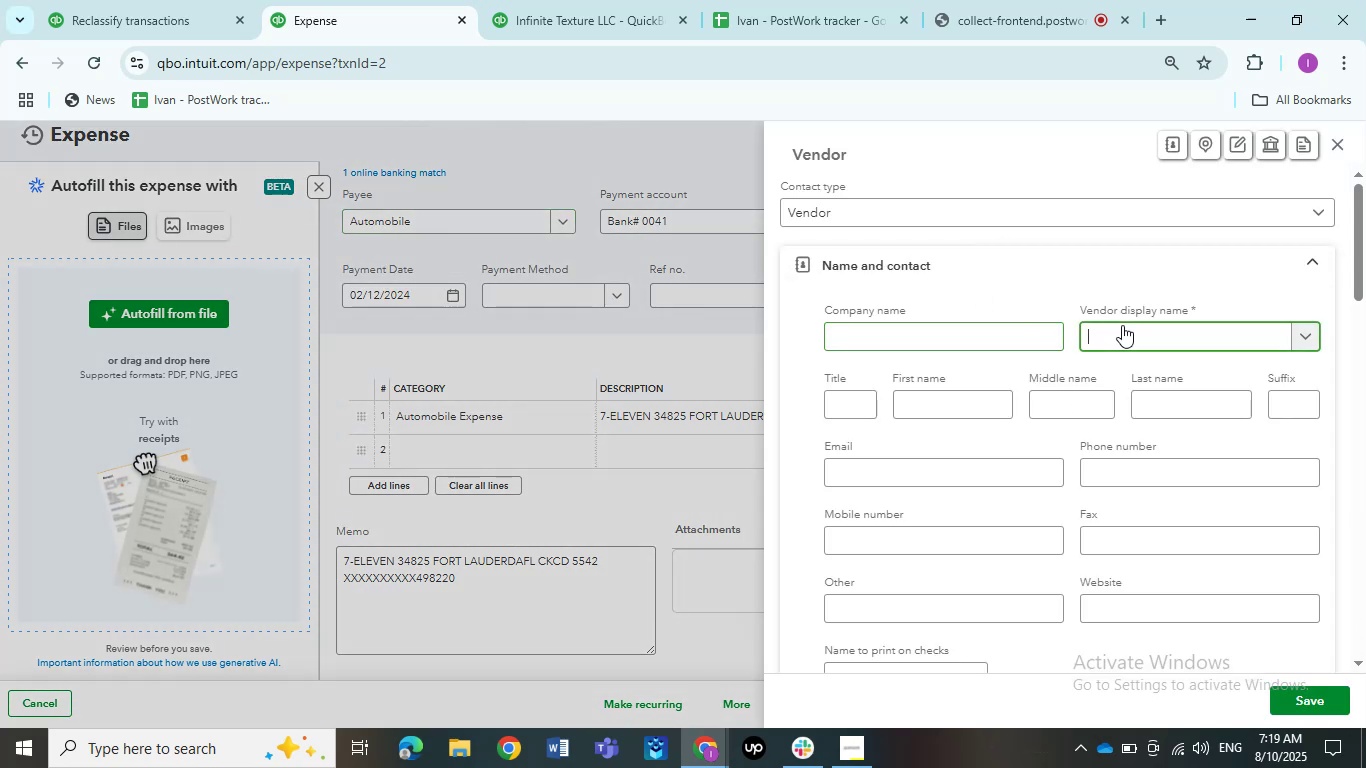 
key(Control+V)
 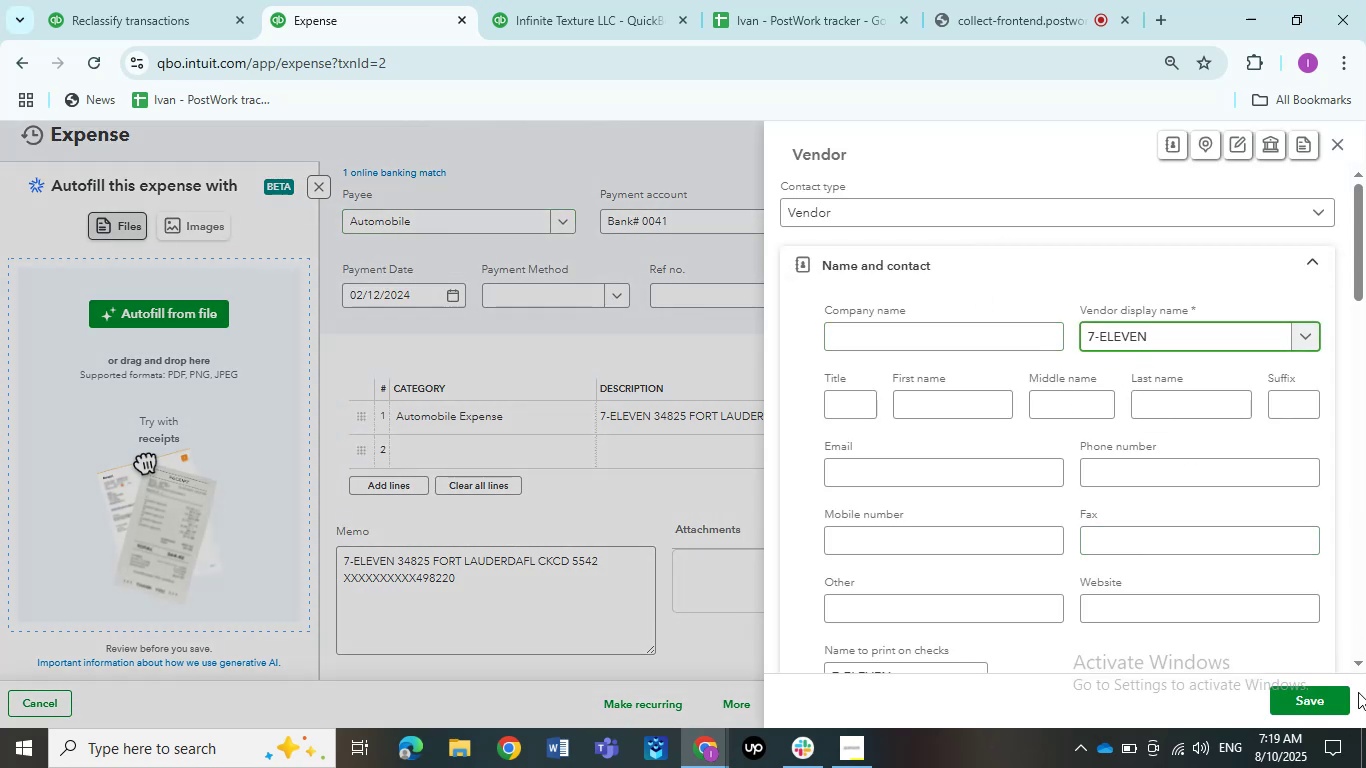 
left_click([1311, 693])
 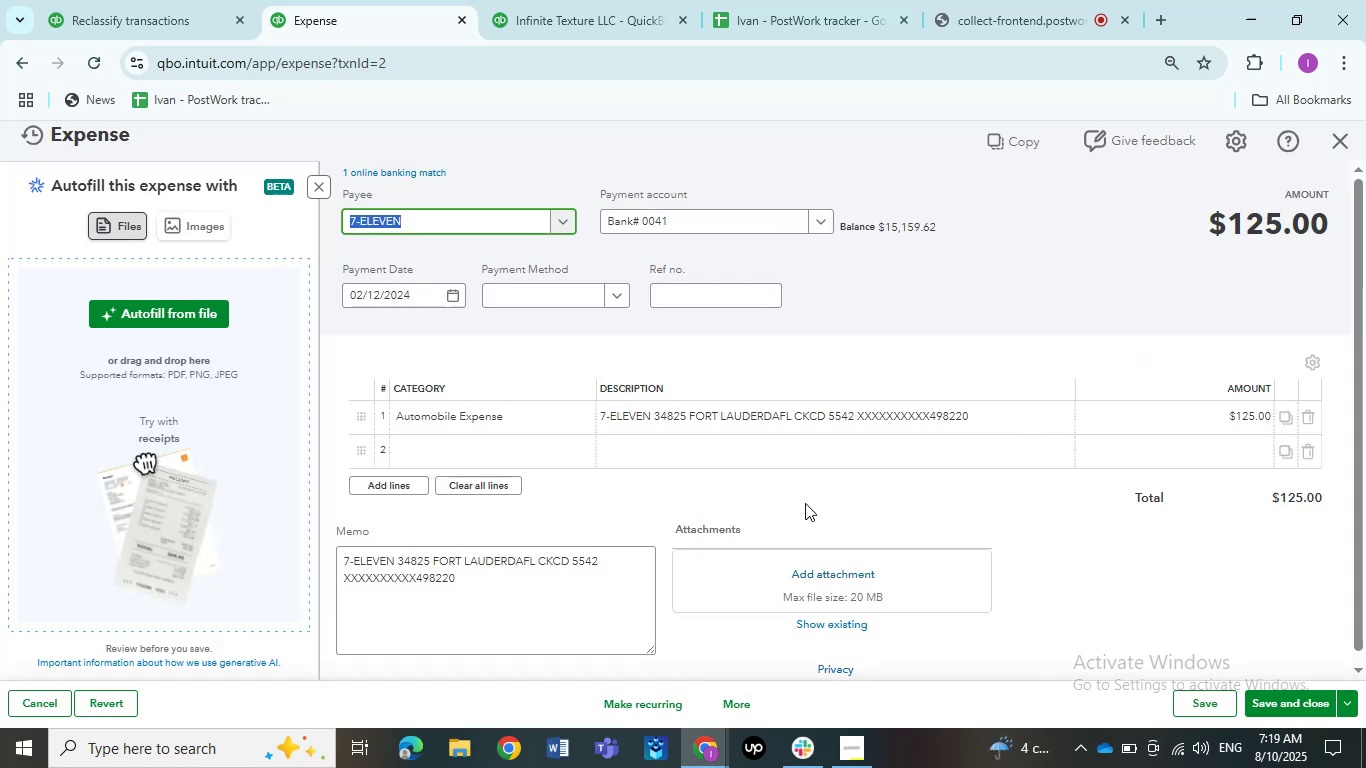 
left_click([1268, 696])
 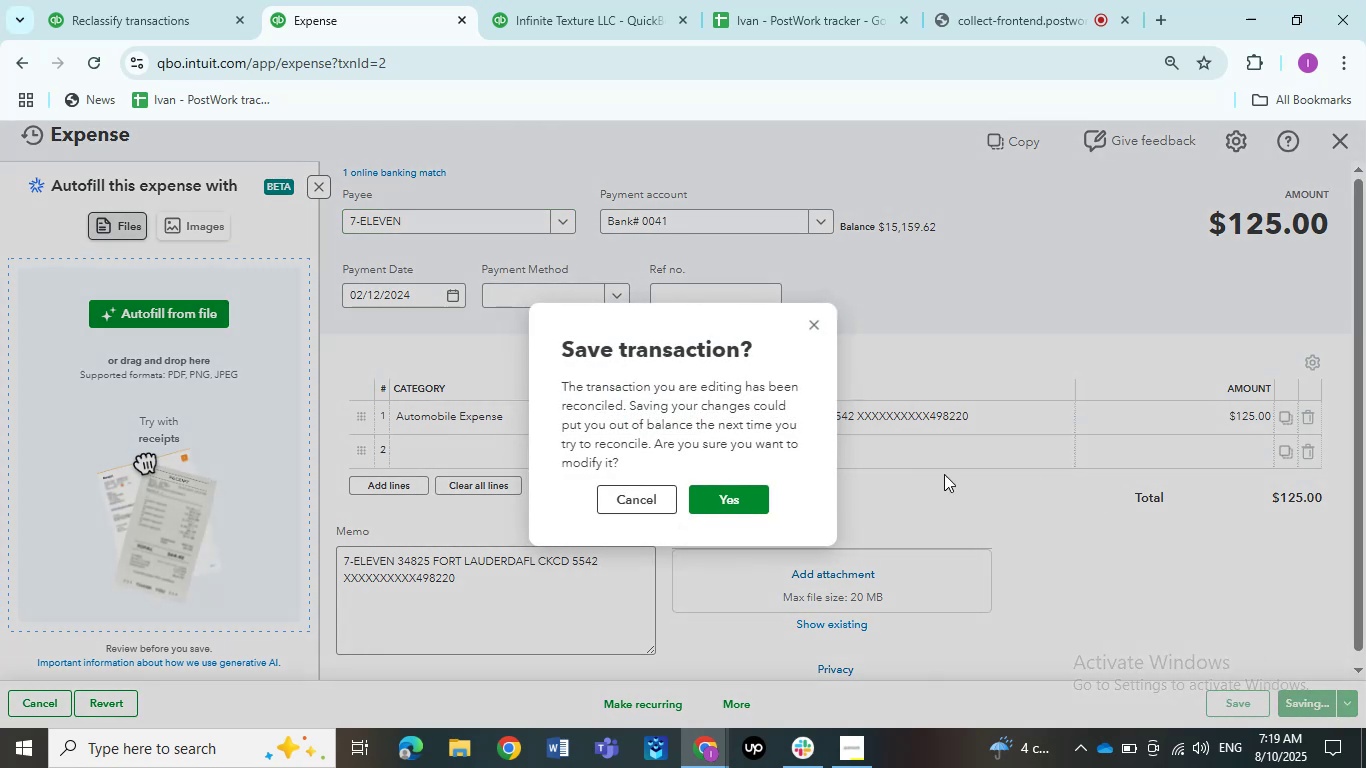 
left_click([756, 500])
 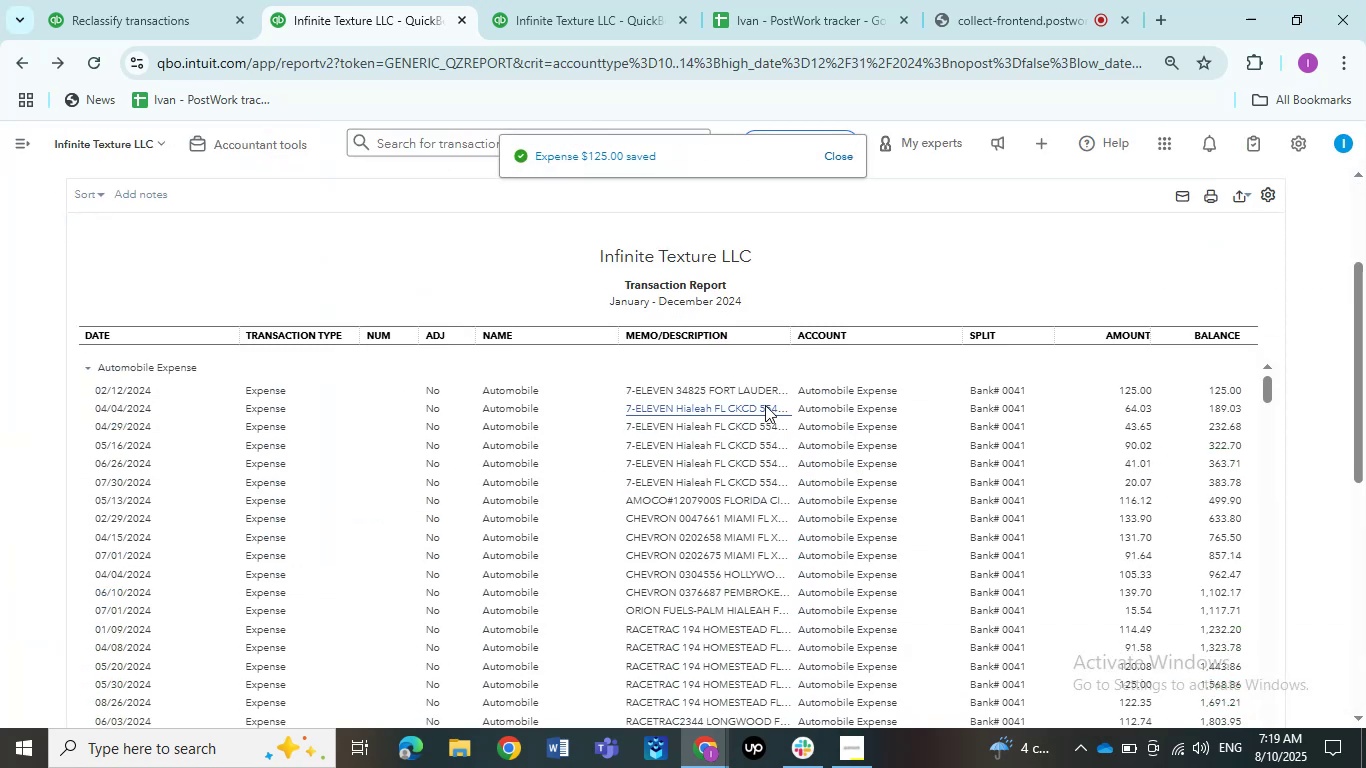 
wait(7.24)
 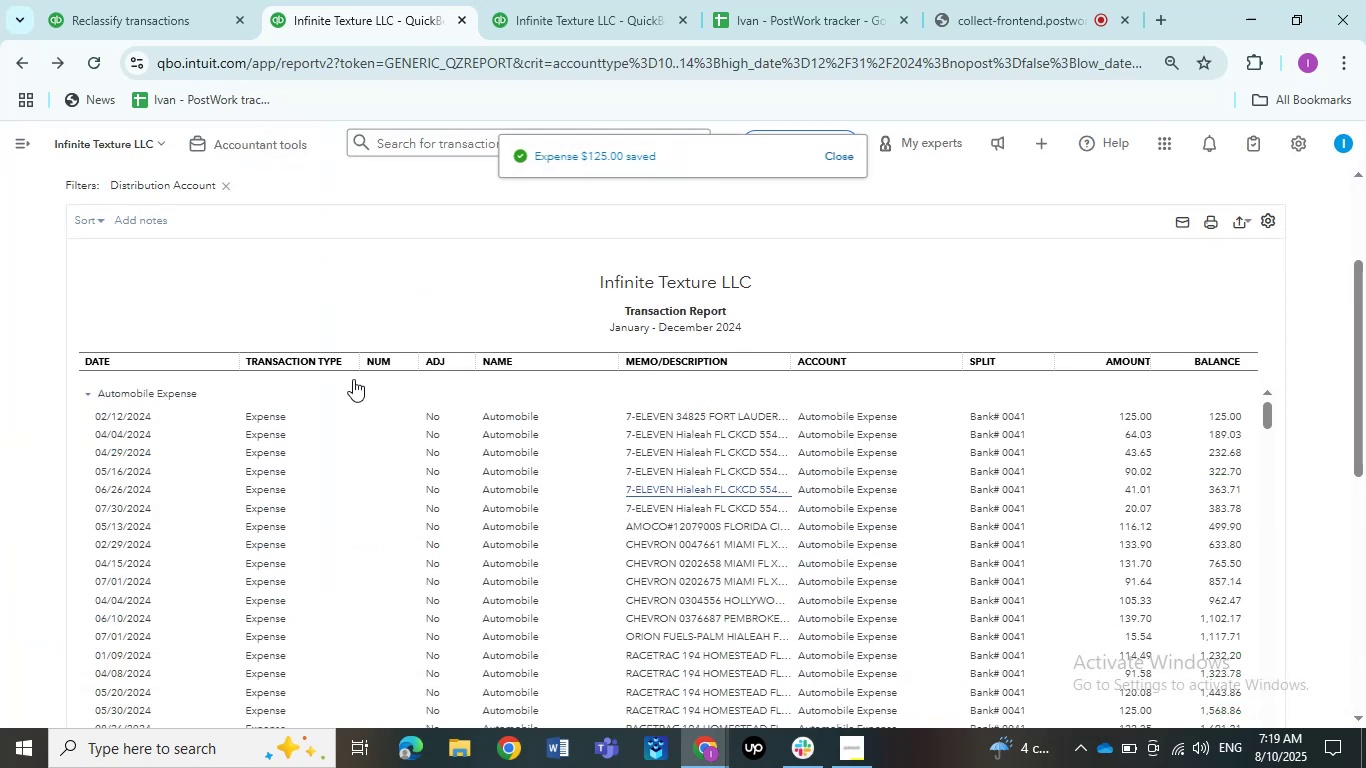 
left_click([722, 434])
 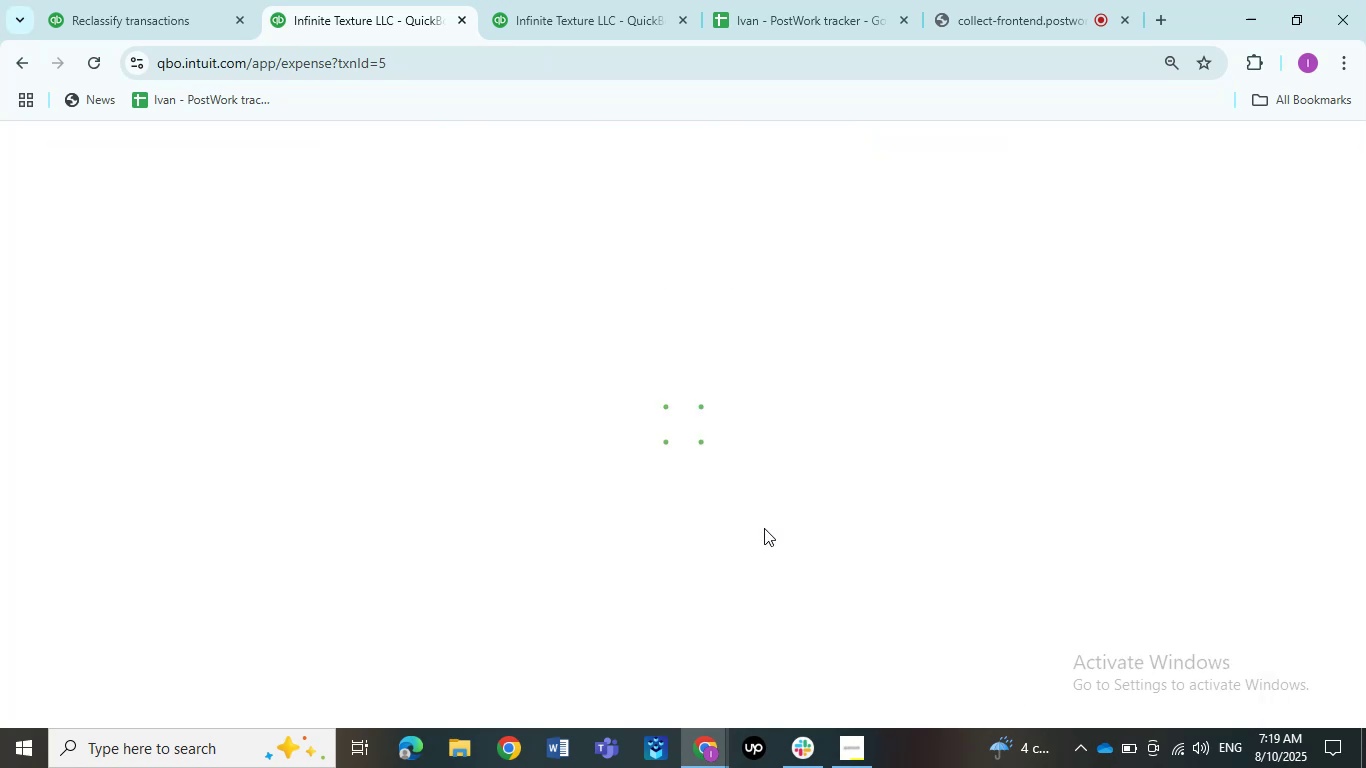 
mouse_move([691, 499])
 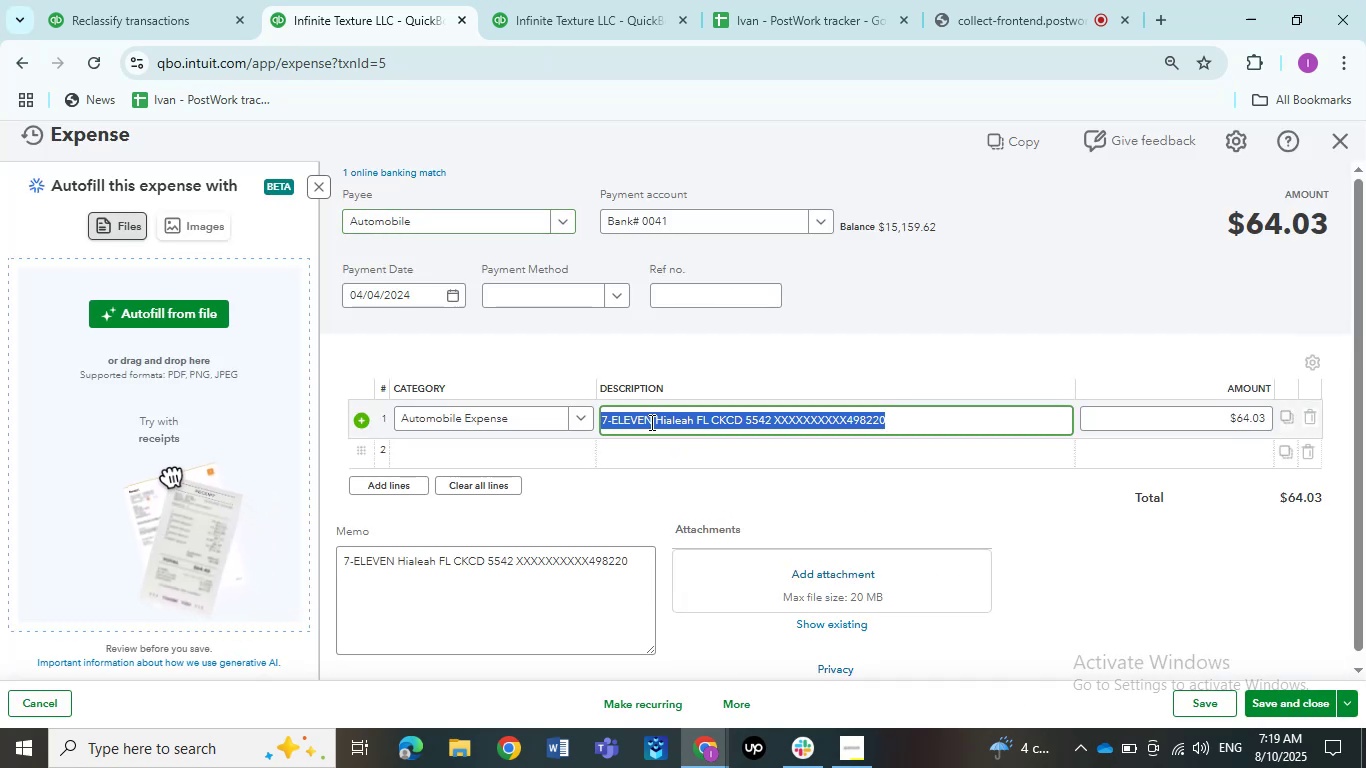 
left_click([656, 416])
 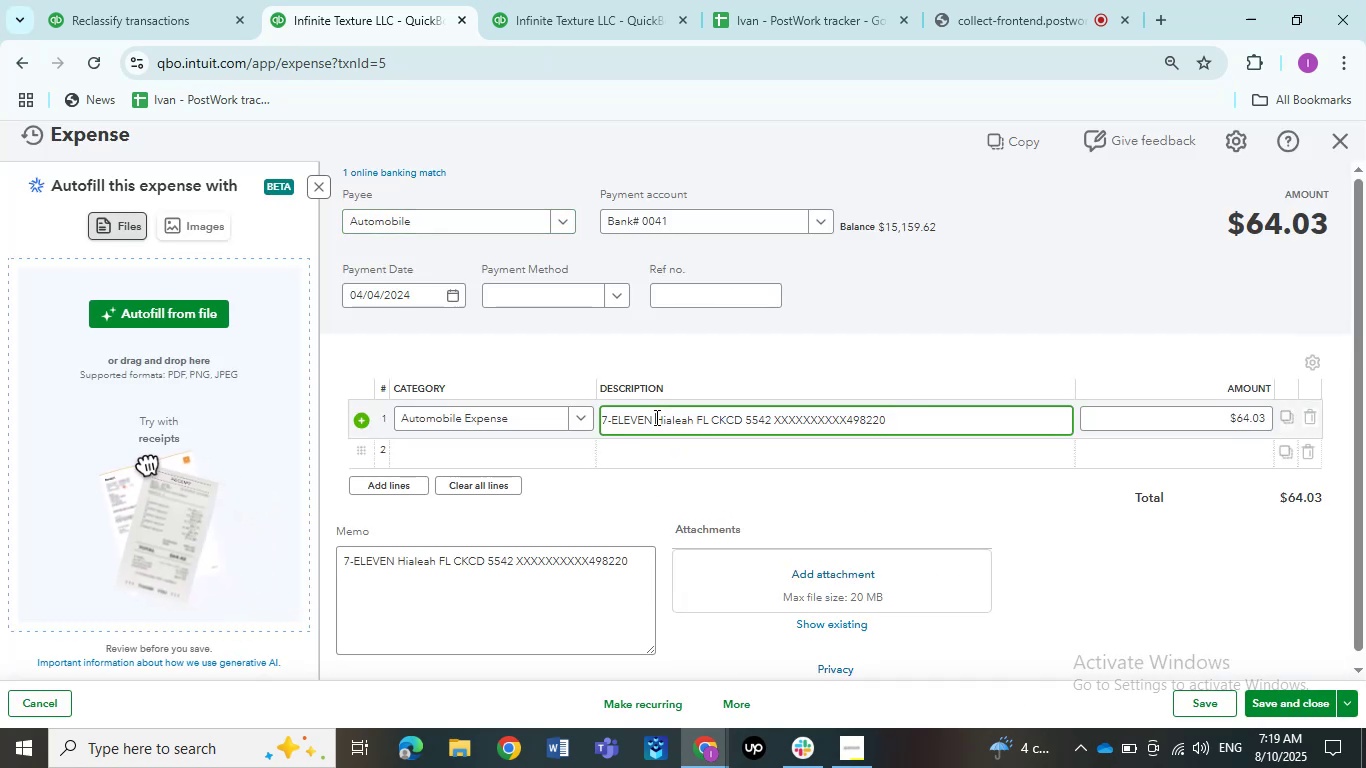 
left_click_drag(start_coordinate=[655, 417], to_coordinate=[605, 417])
 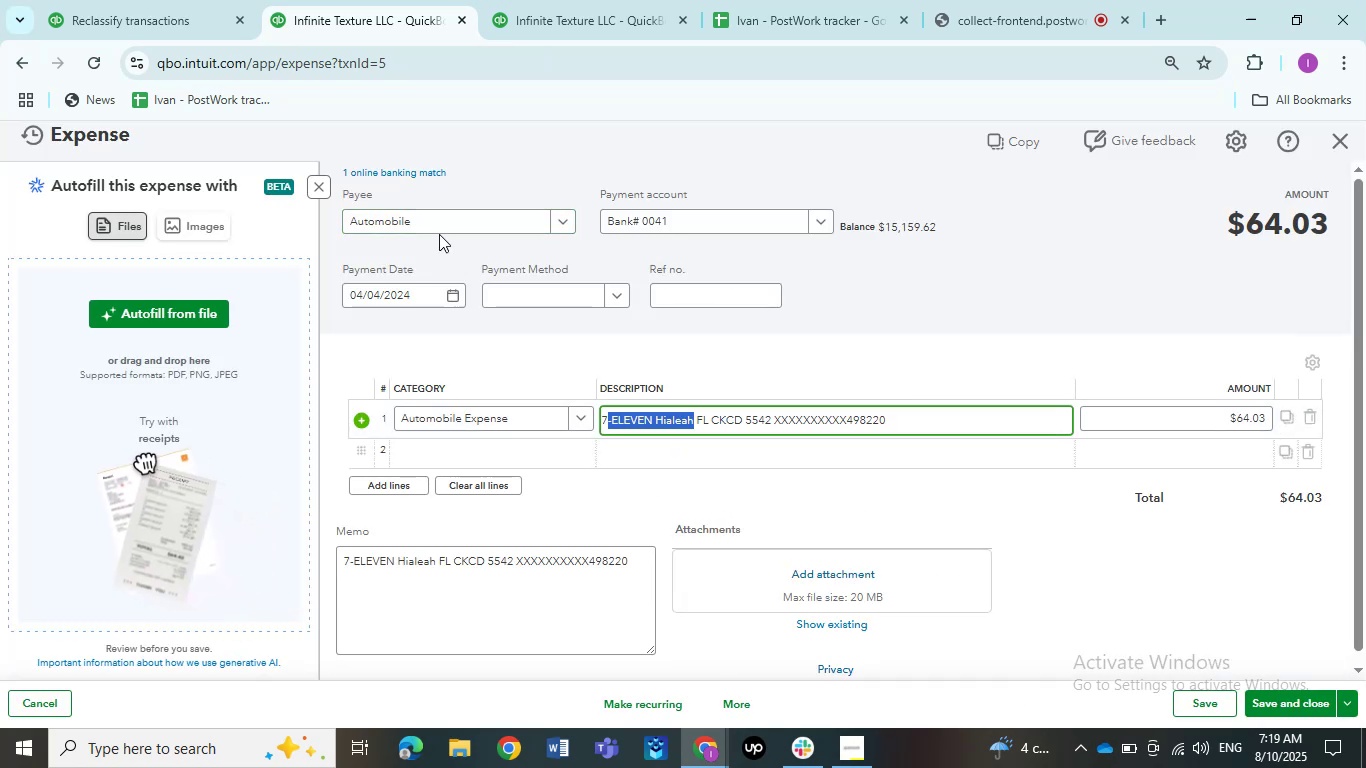 
left_click([437, 232])
 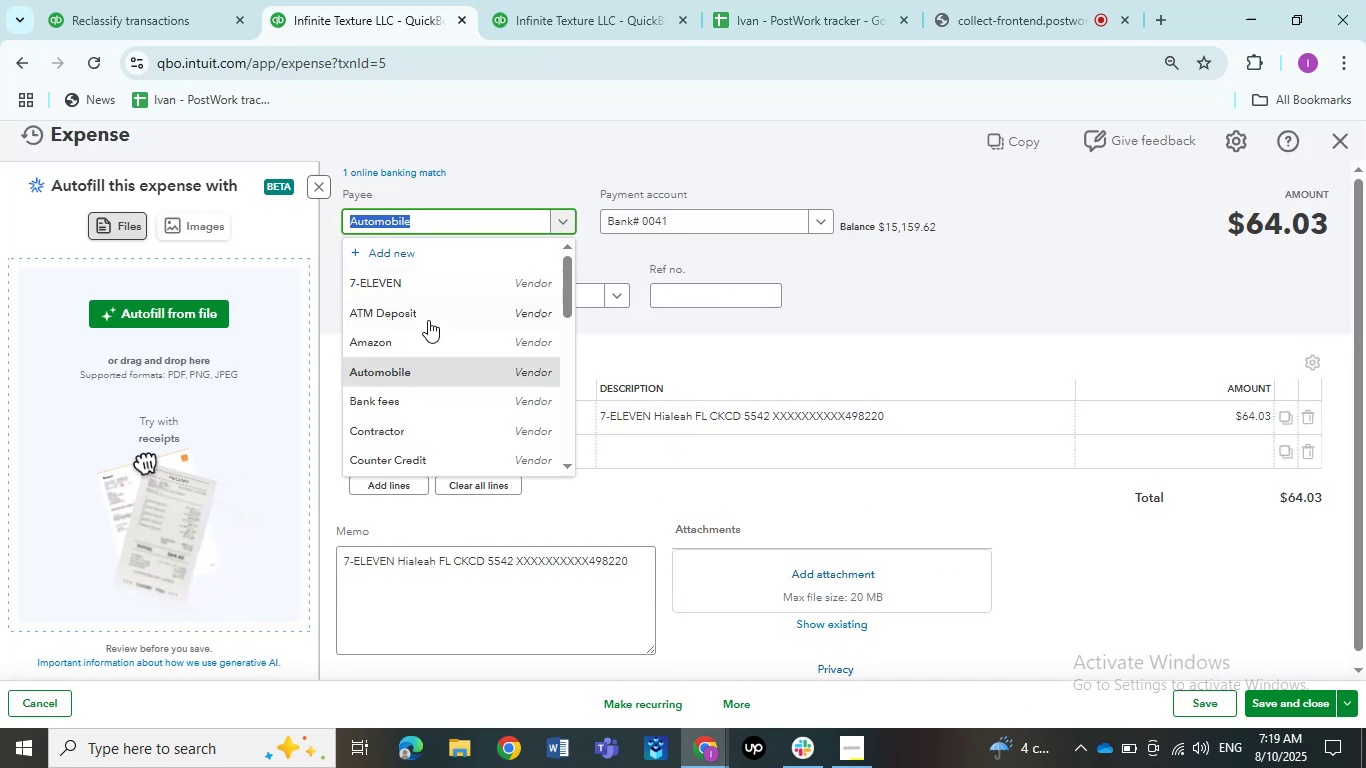 
scroll: coordinate [428, 353], scroll_direction: up, amount: 4.0
 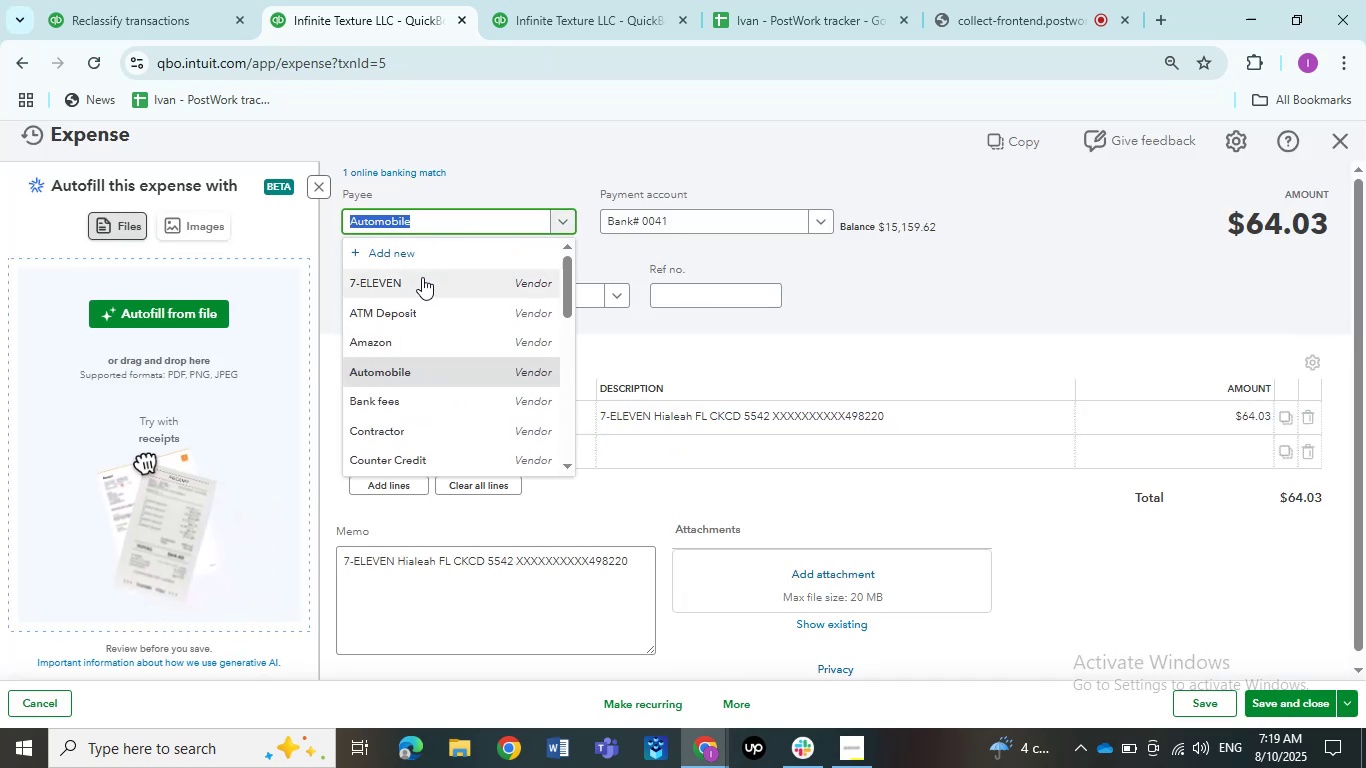 
left_click([422, 277])
 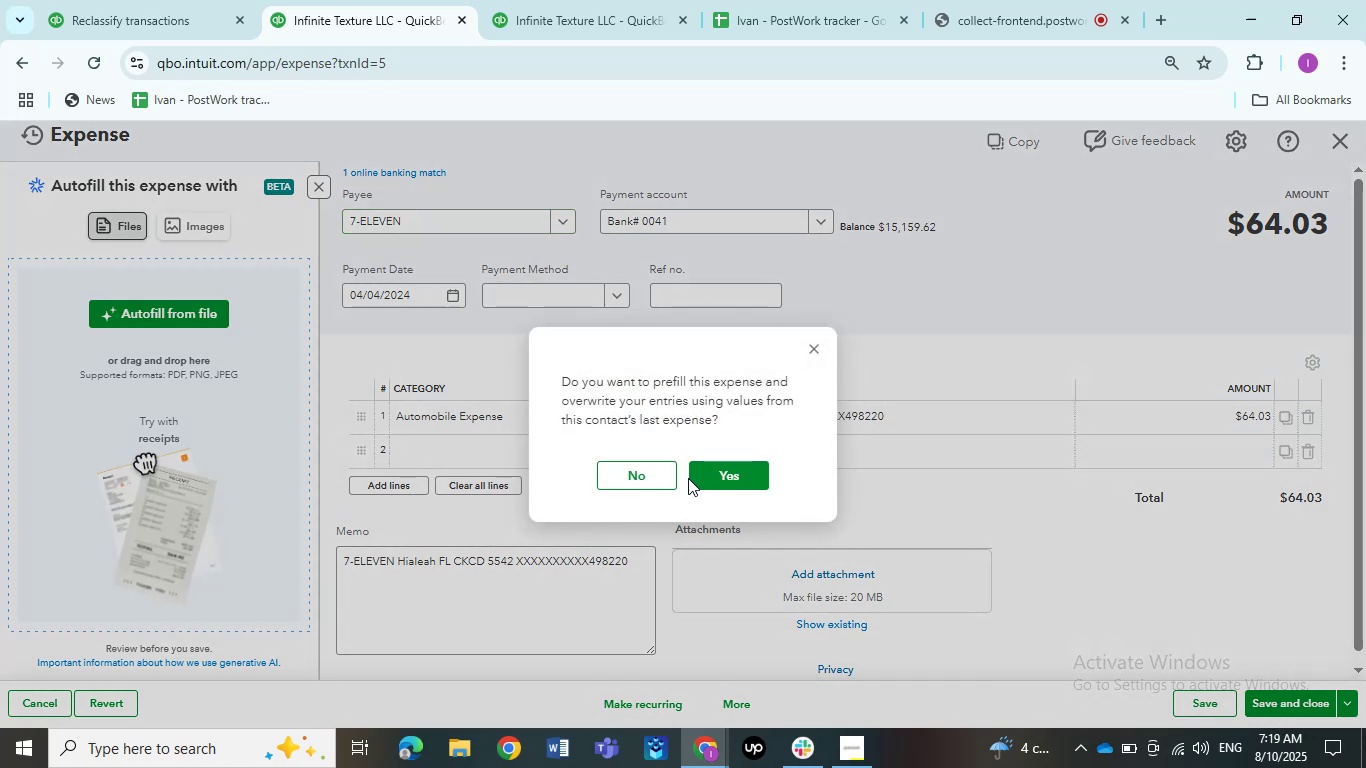 
left_click([698, 475])
 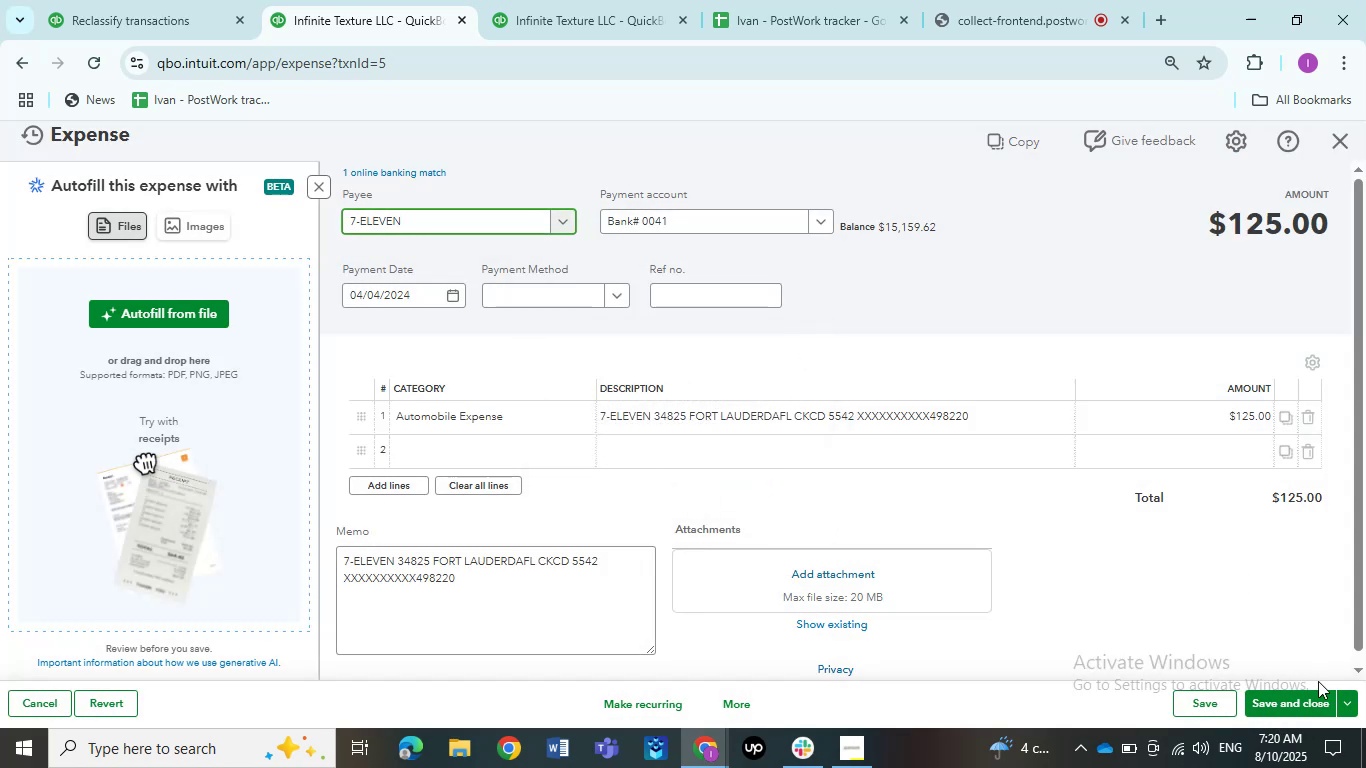 
left_click([1301, 691])
 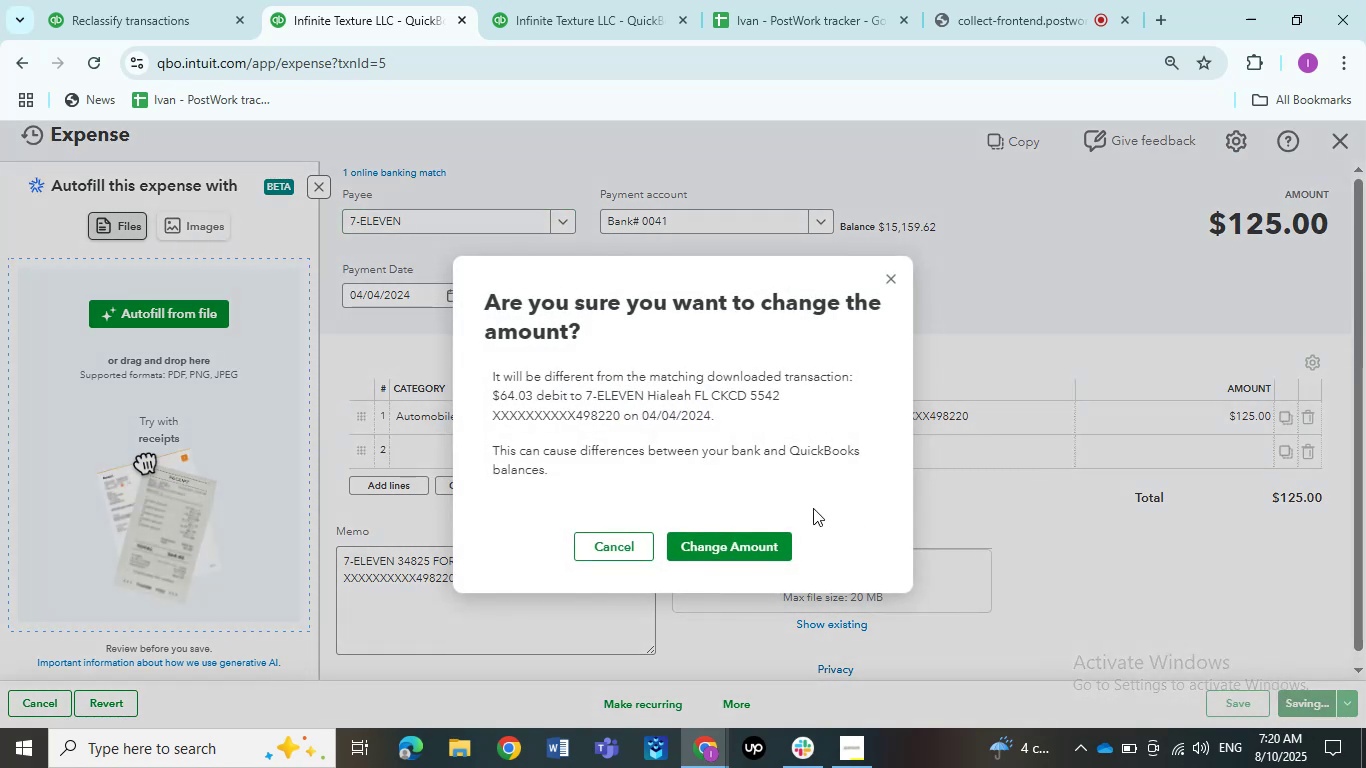 
left_click([756, 556])
 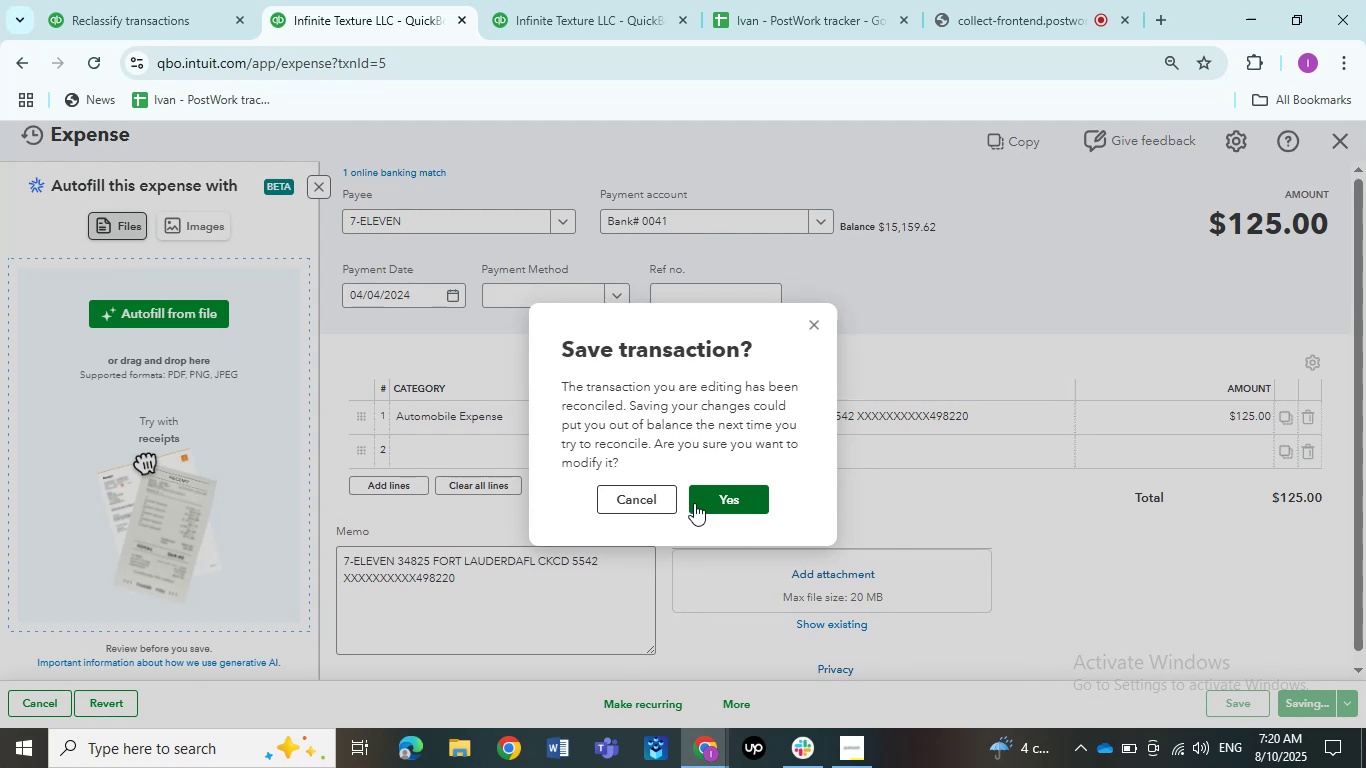 
wait(7.86)
 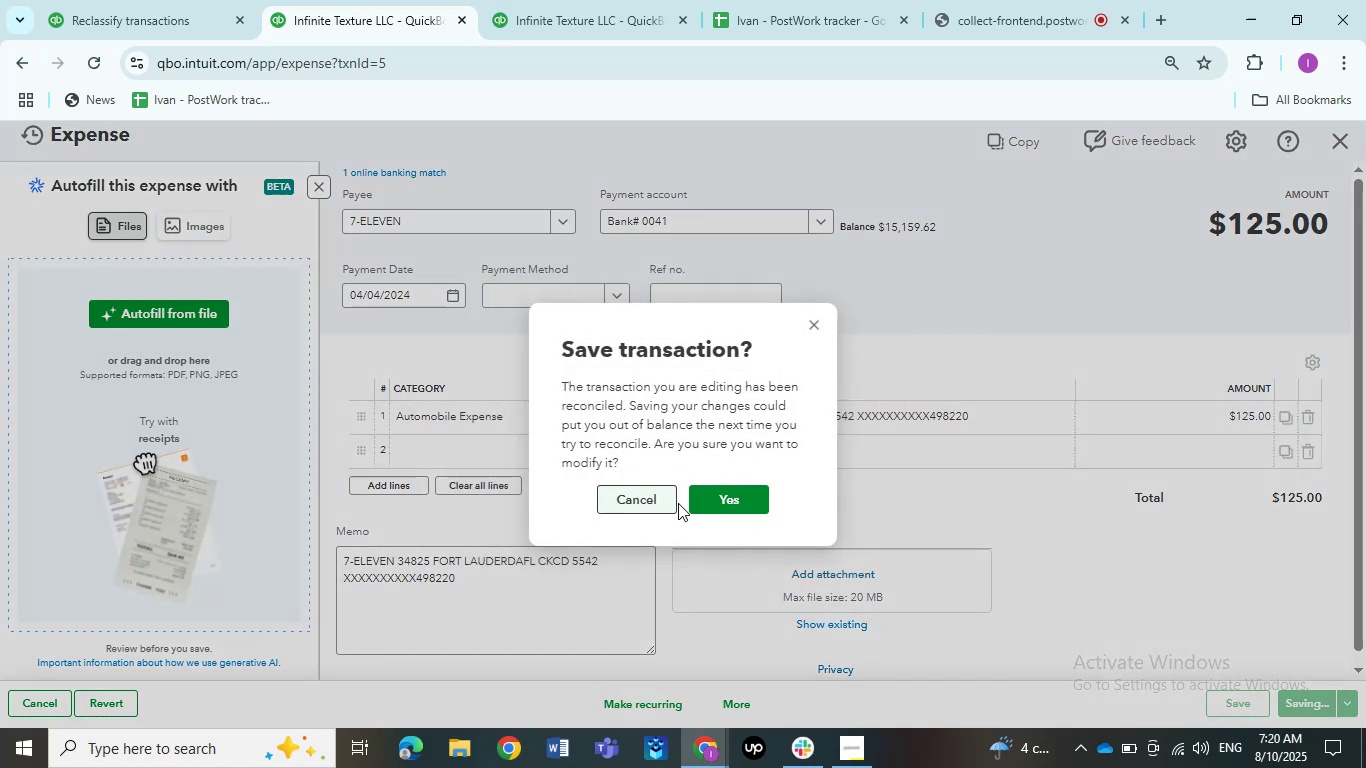 
left_click([662, 500])
 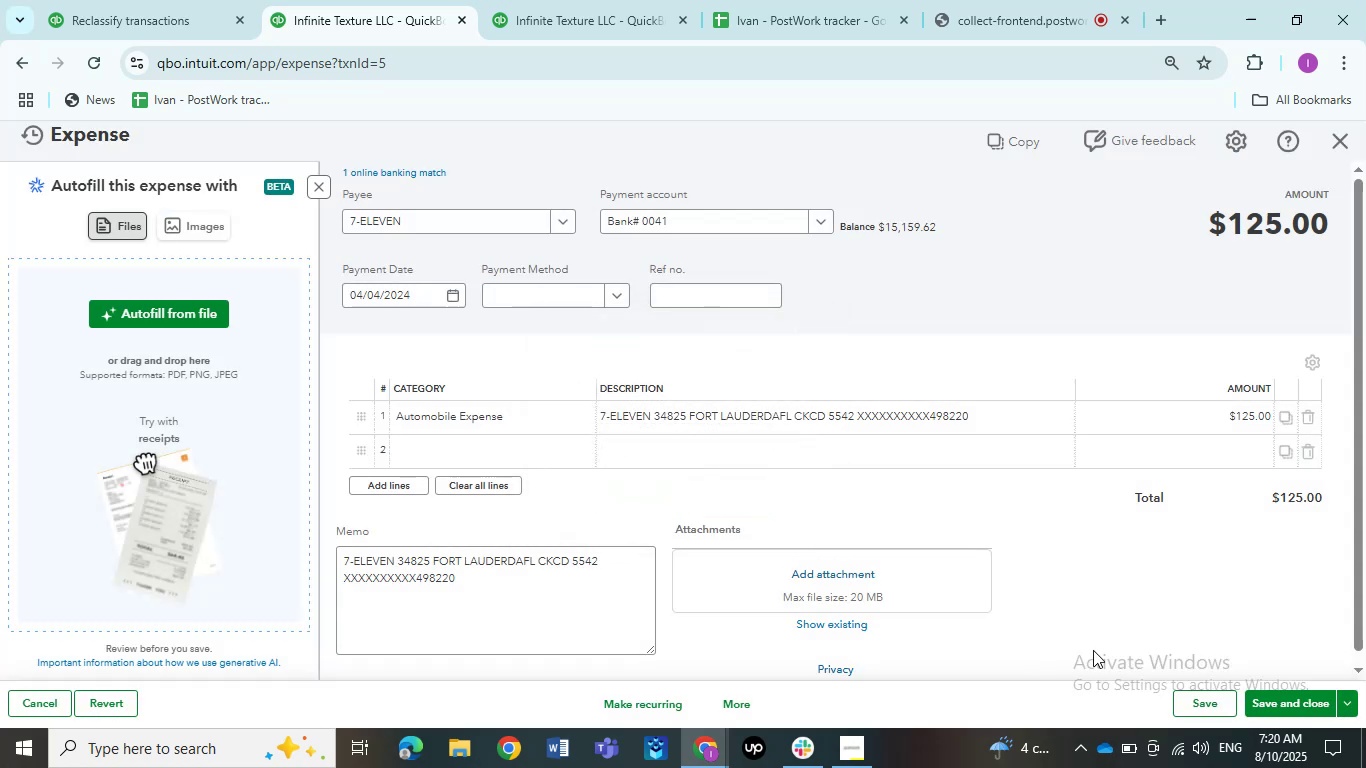 
left_click([1346, 707])
 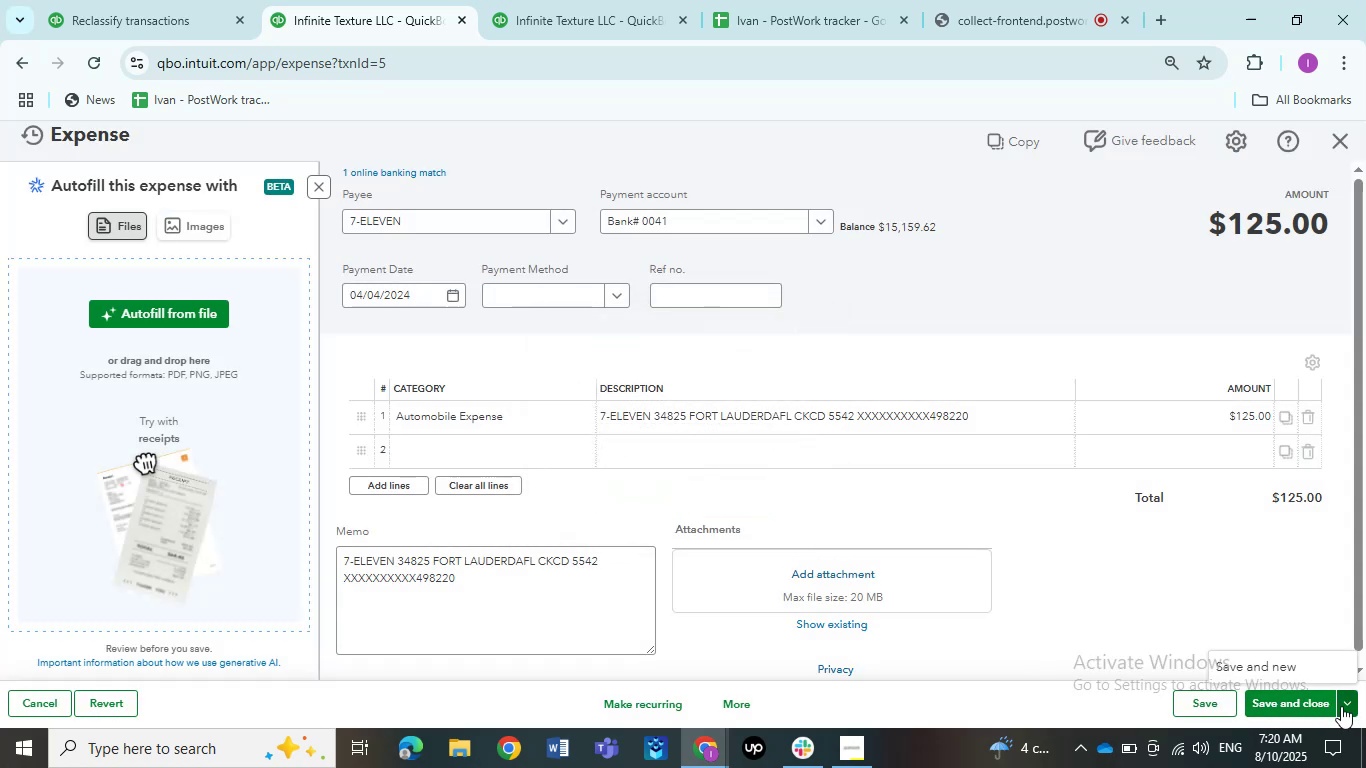 
left_click([1342, 706])
 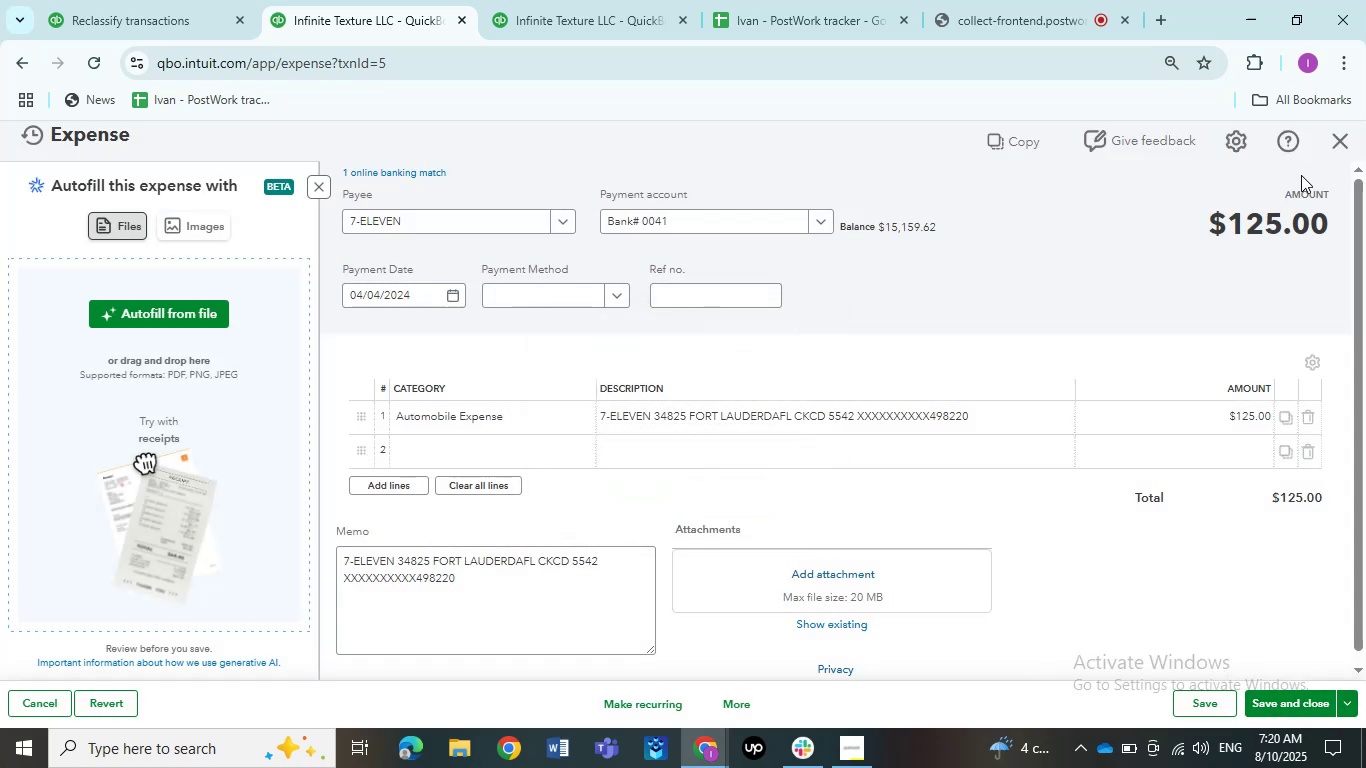 
left_click([1329, 148])
 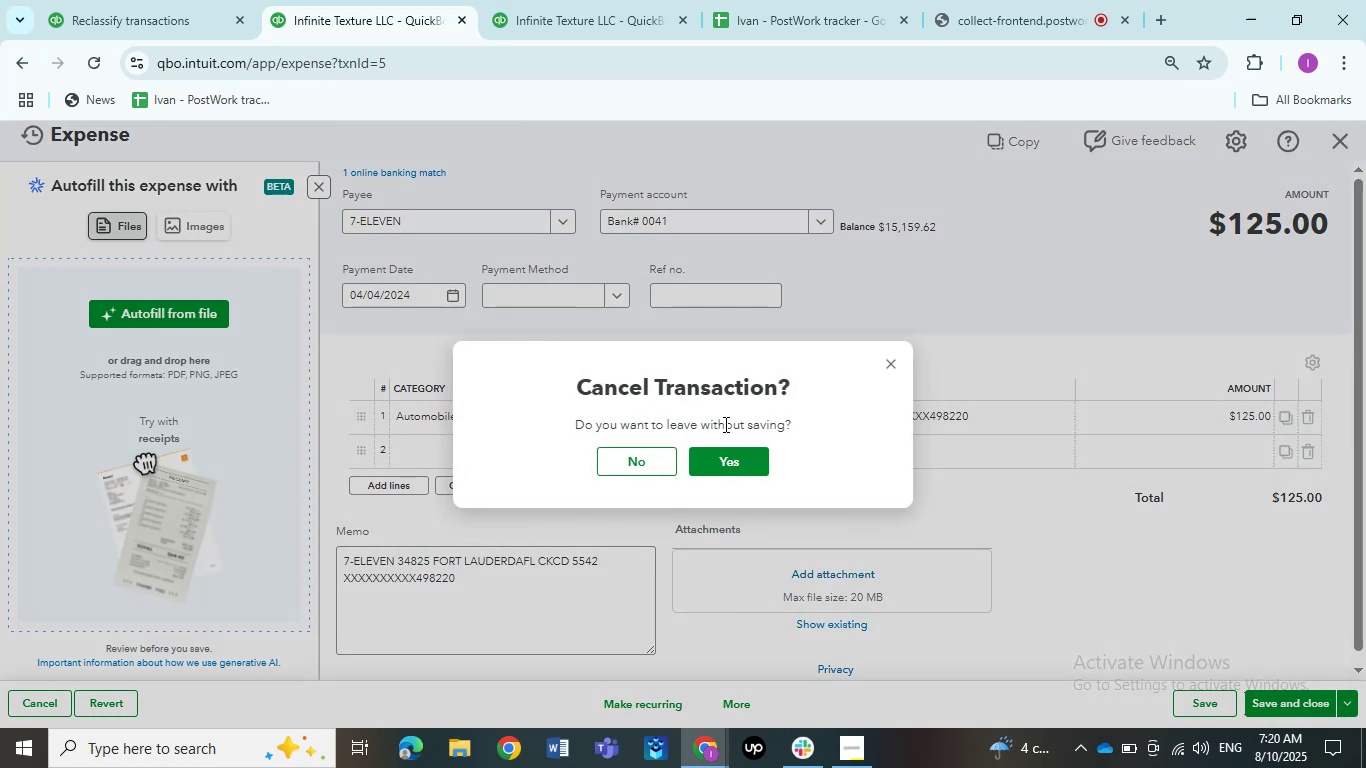 
left_click([714, 449])
 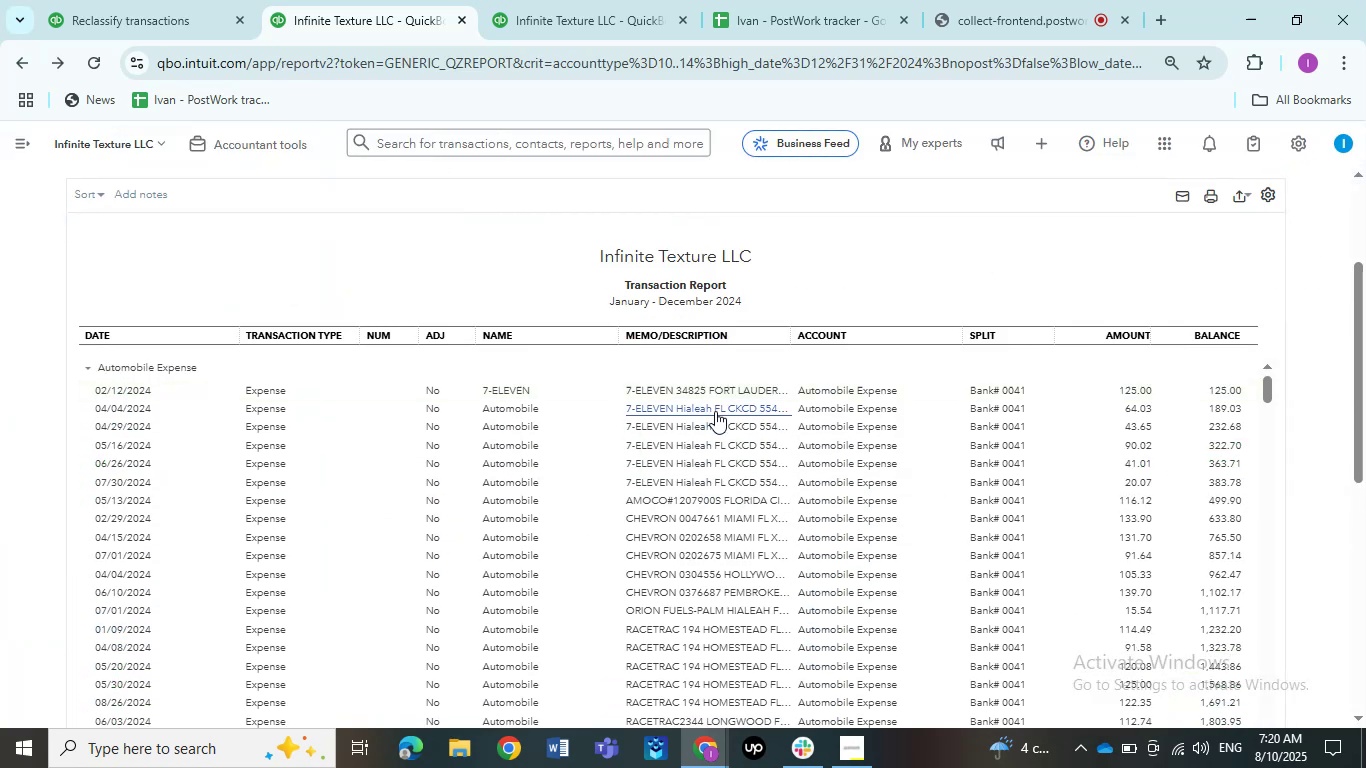 
left_click([715, 411])
 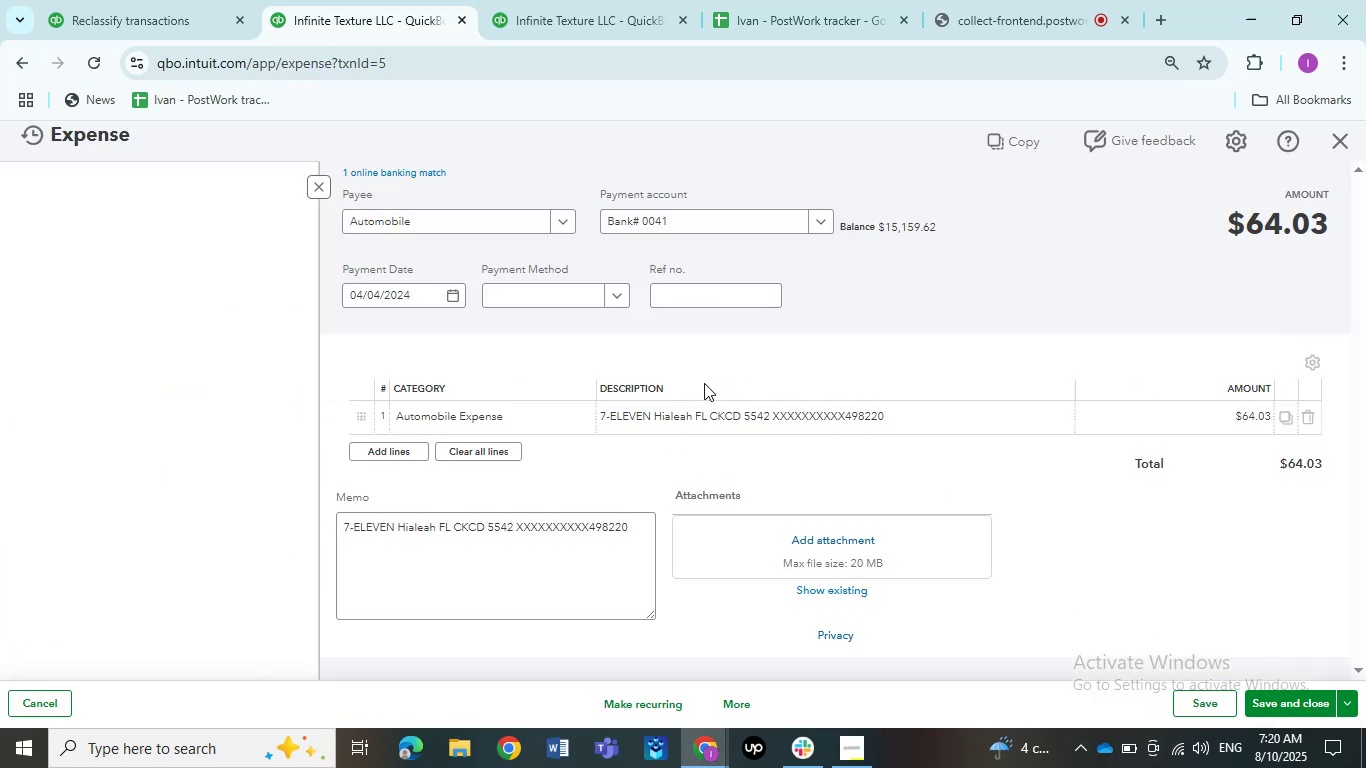 
left_click([454, 223])
 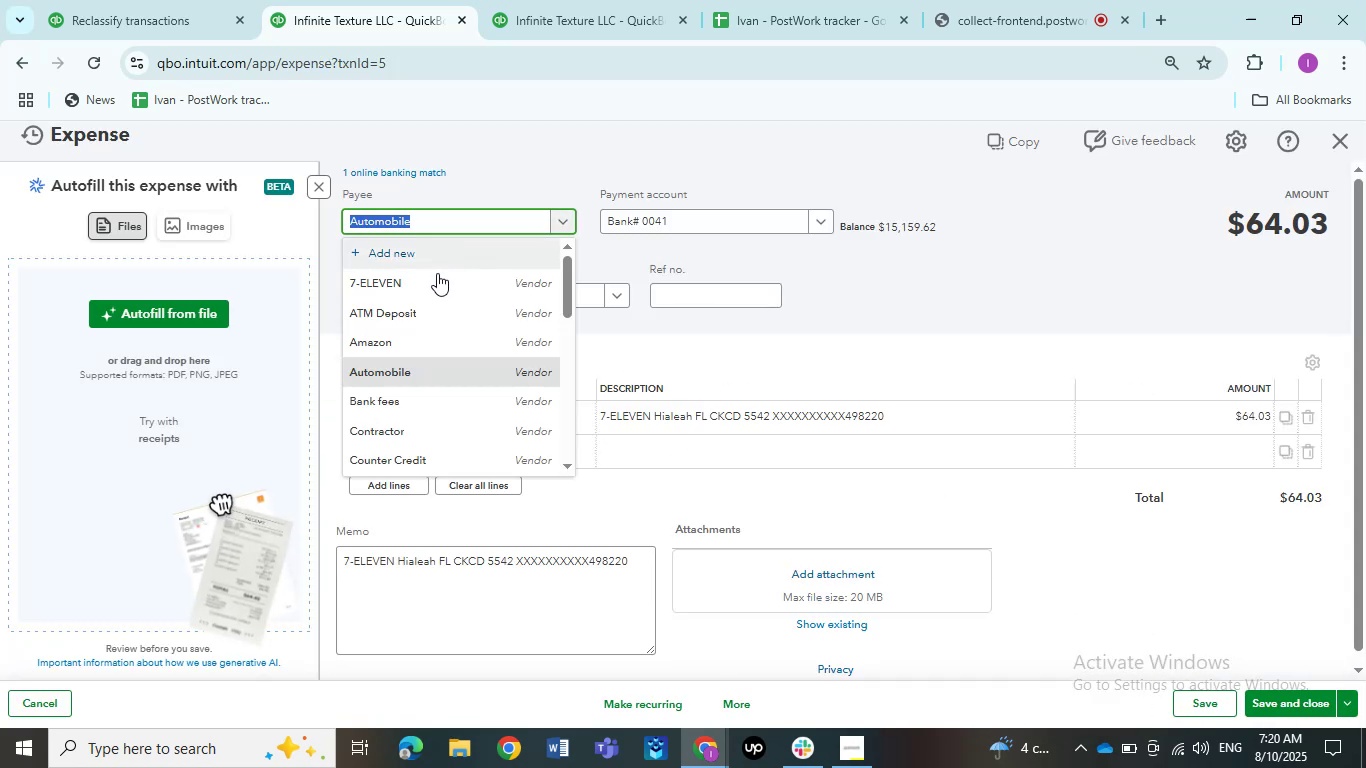 
left_click([434, 280])
 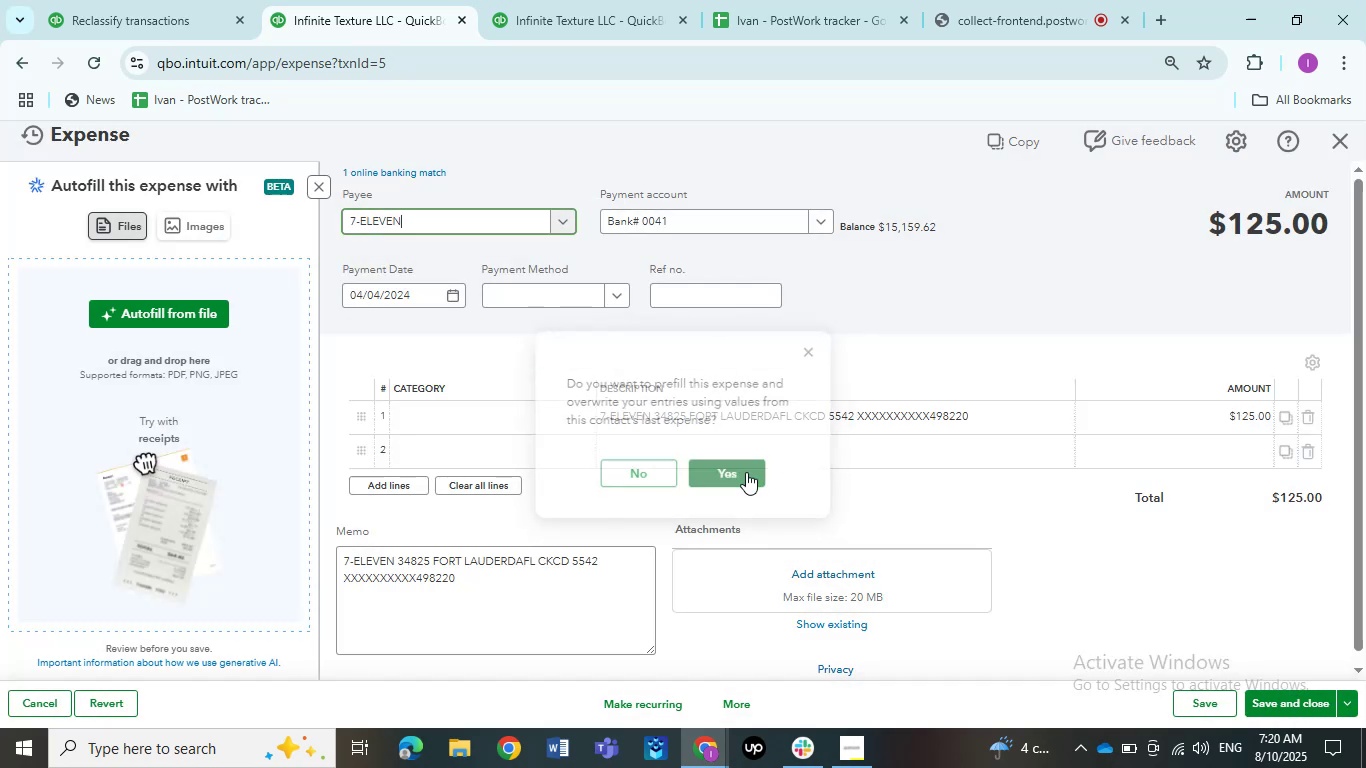 
mouse_move([1293, 669])
 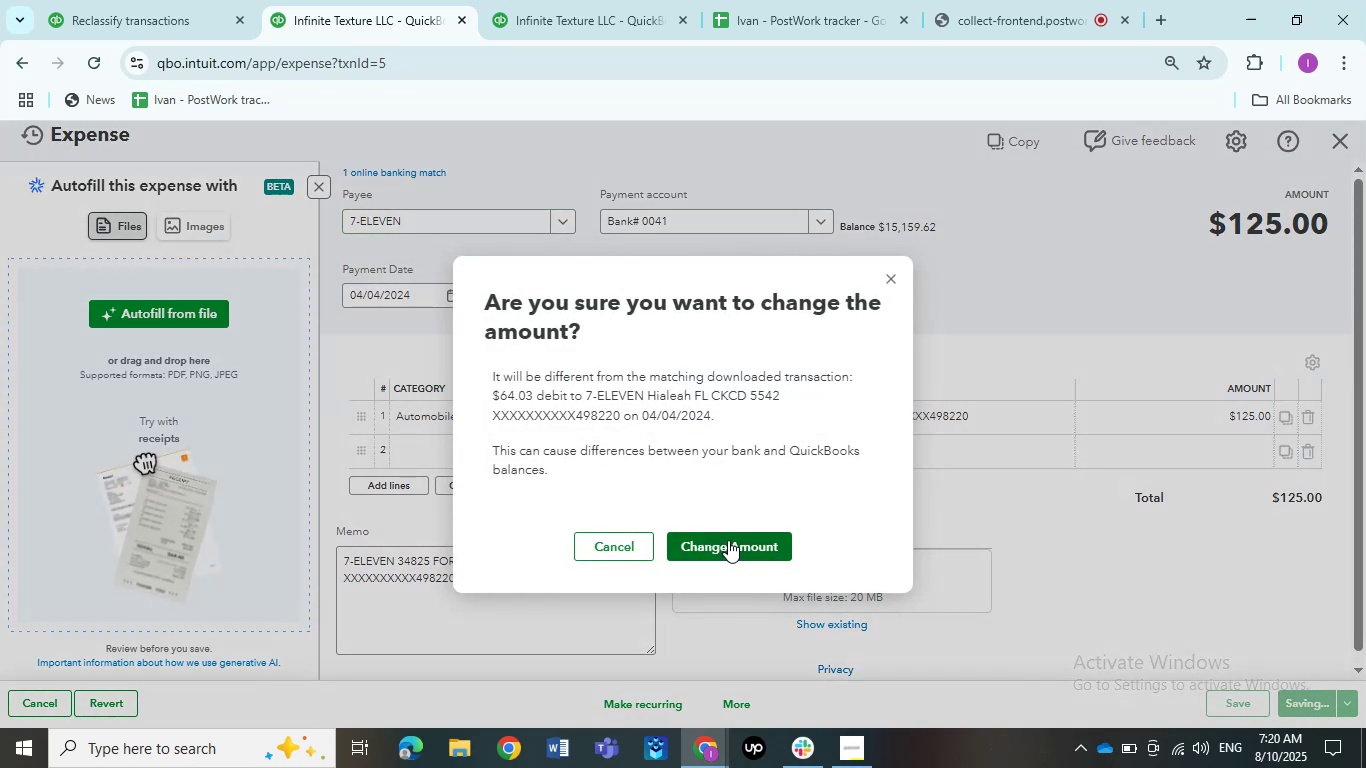 
left_click([634, 541])
 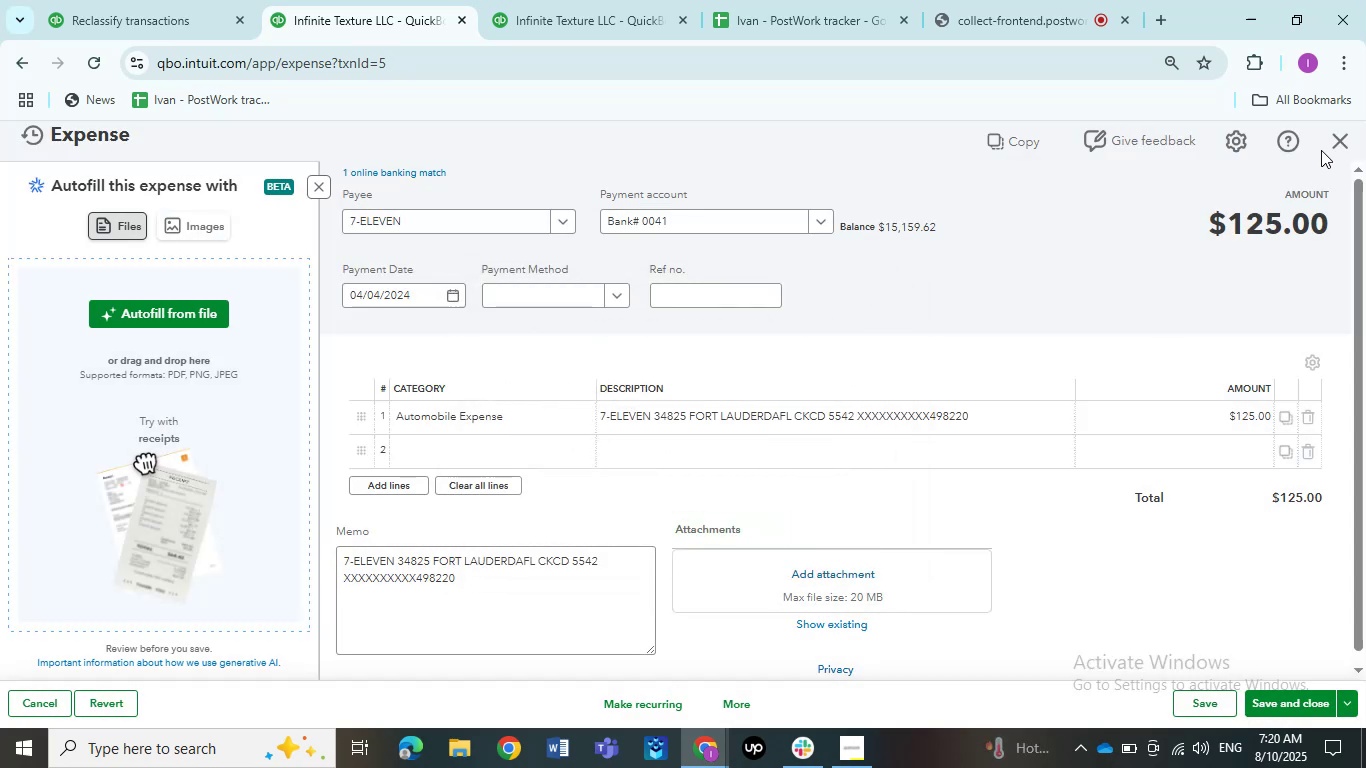 
left_click([1335, 142])
 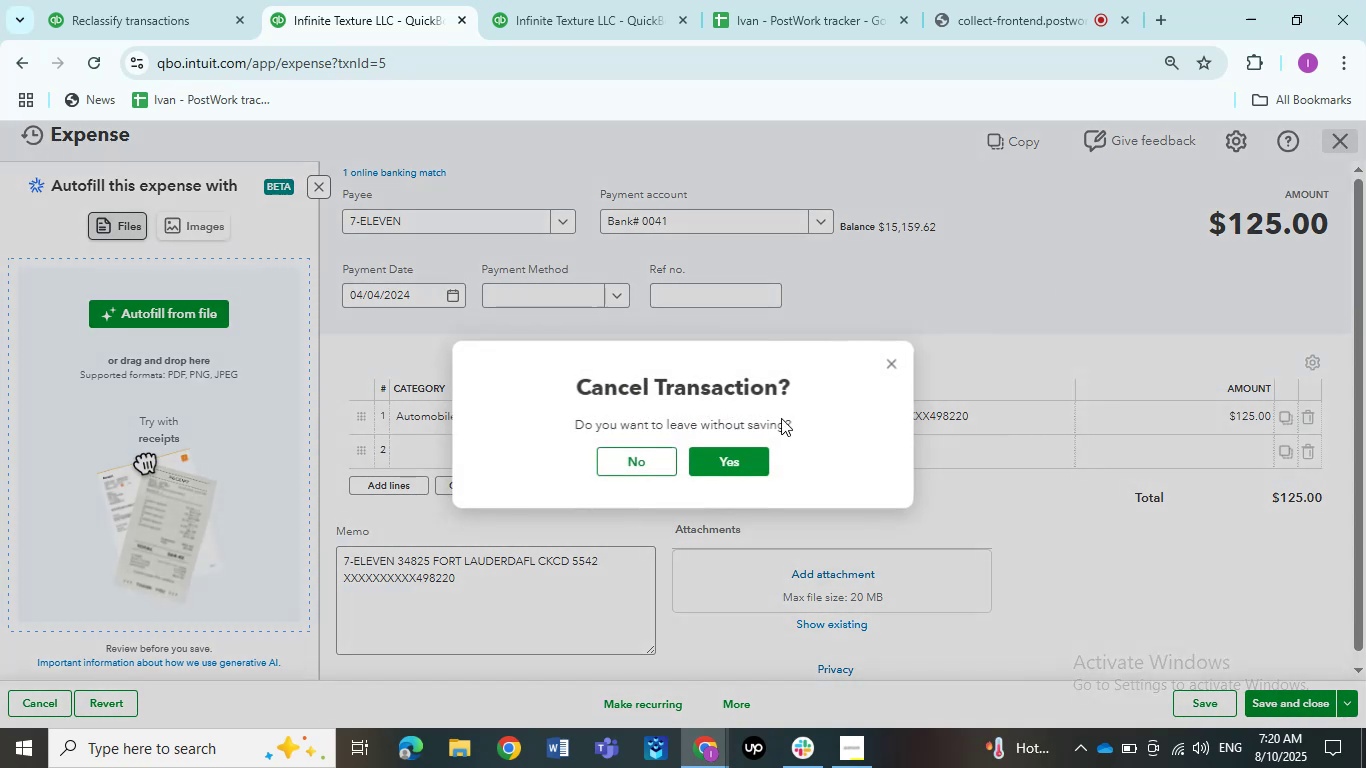 
left_click([700, 472])
 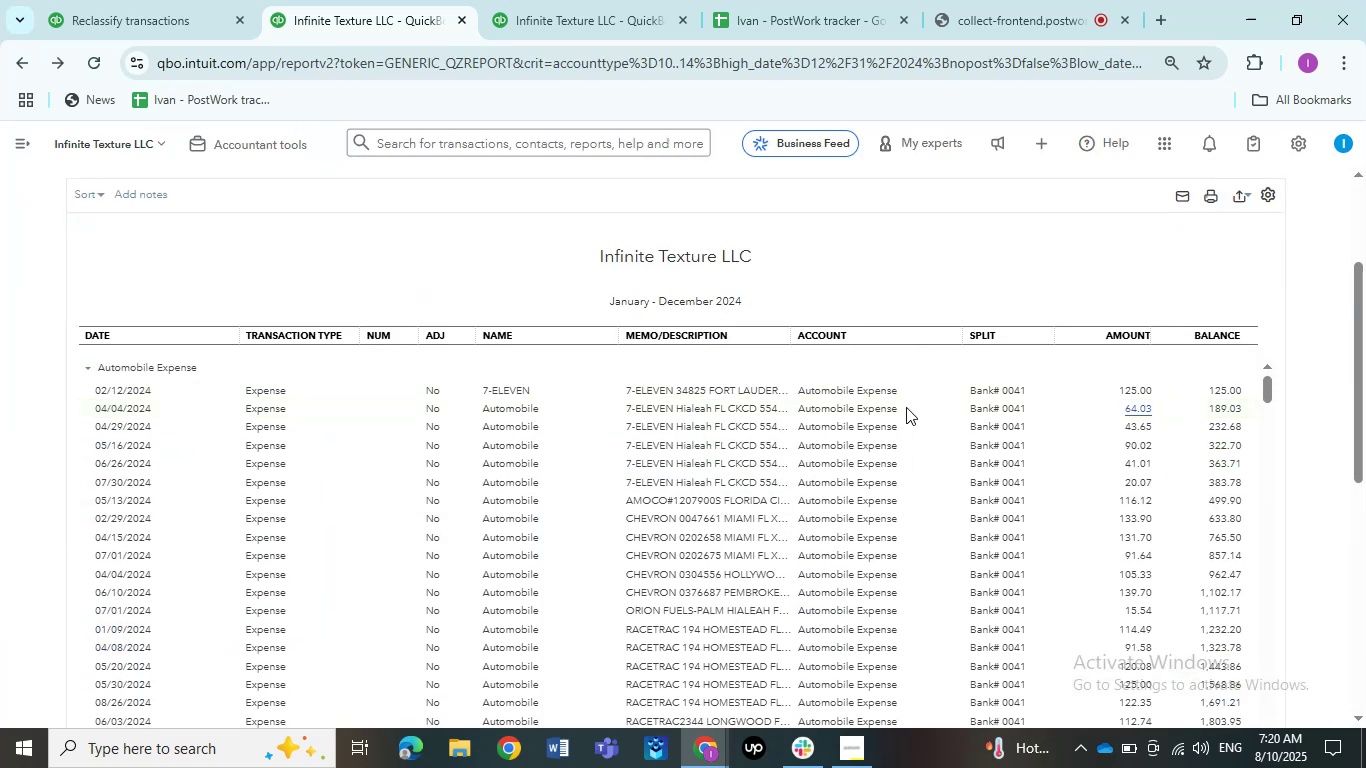 
left_click([748, 406])
 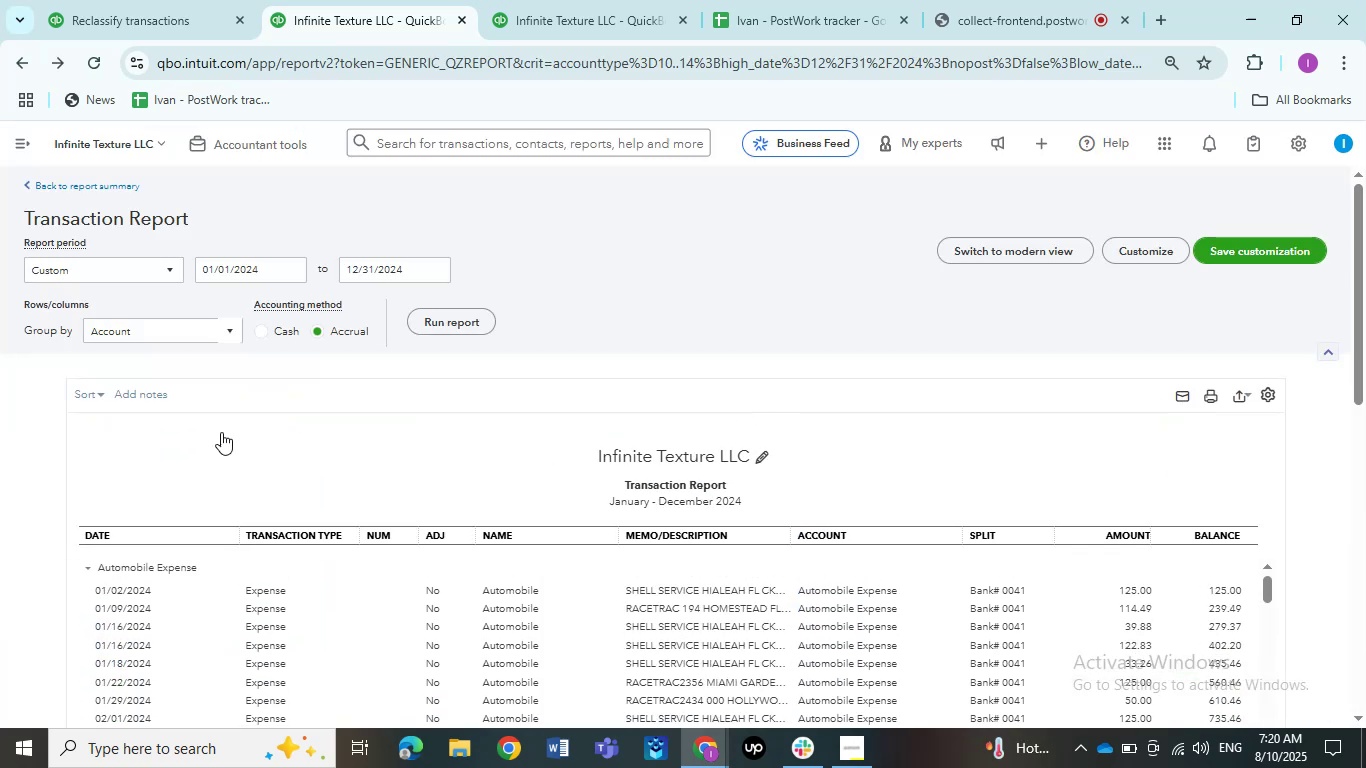 
wait(8.63)
 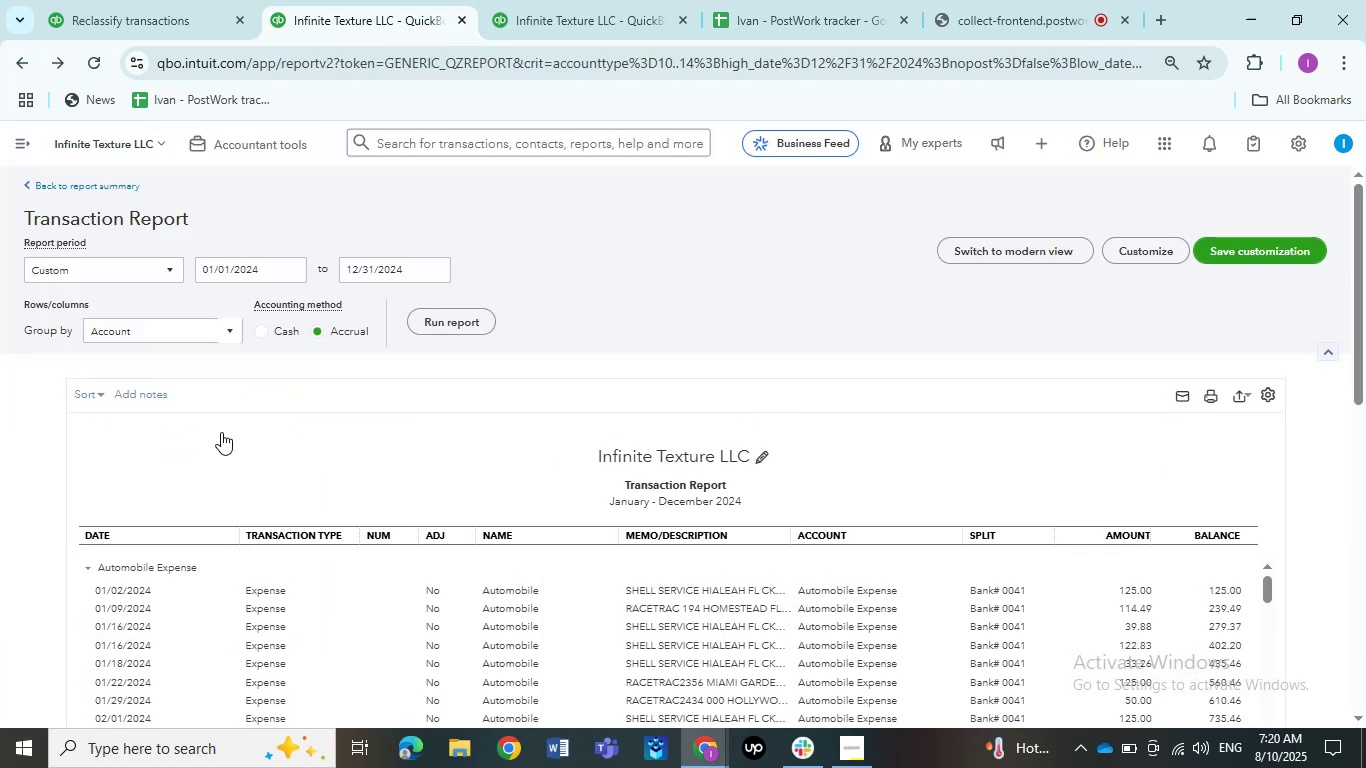 
left_click([88, 276])
 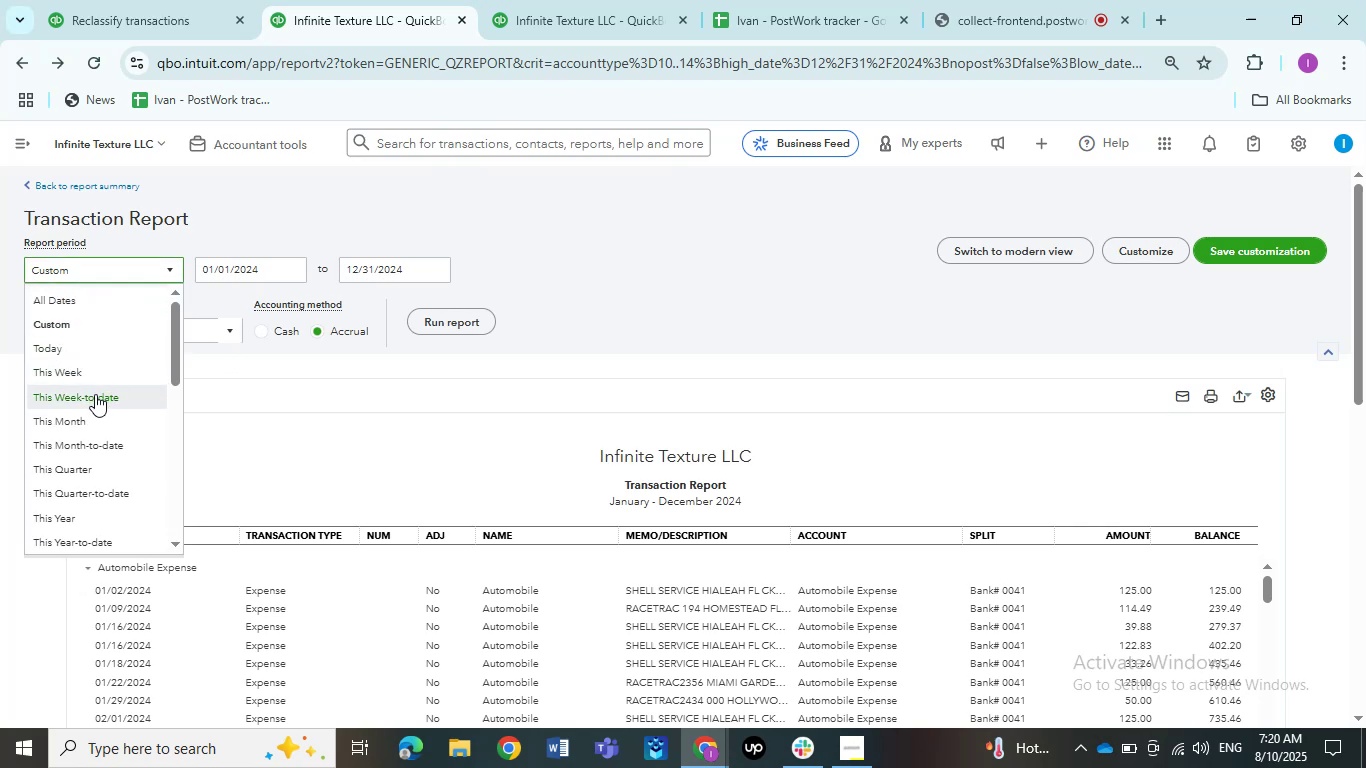 
scroll: coordinate [79, 498], scroll_direction: down, amount: 3.0
 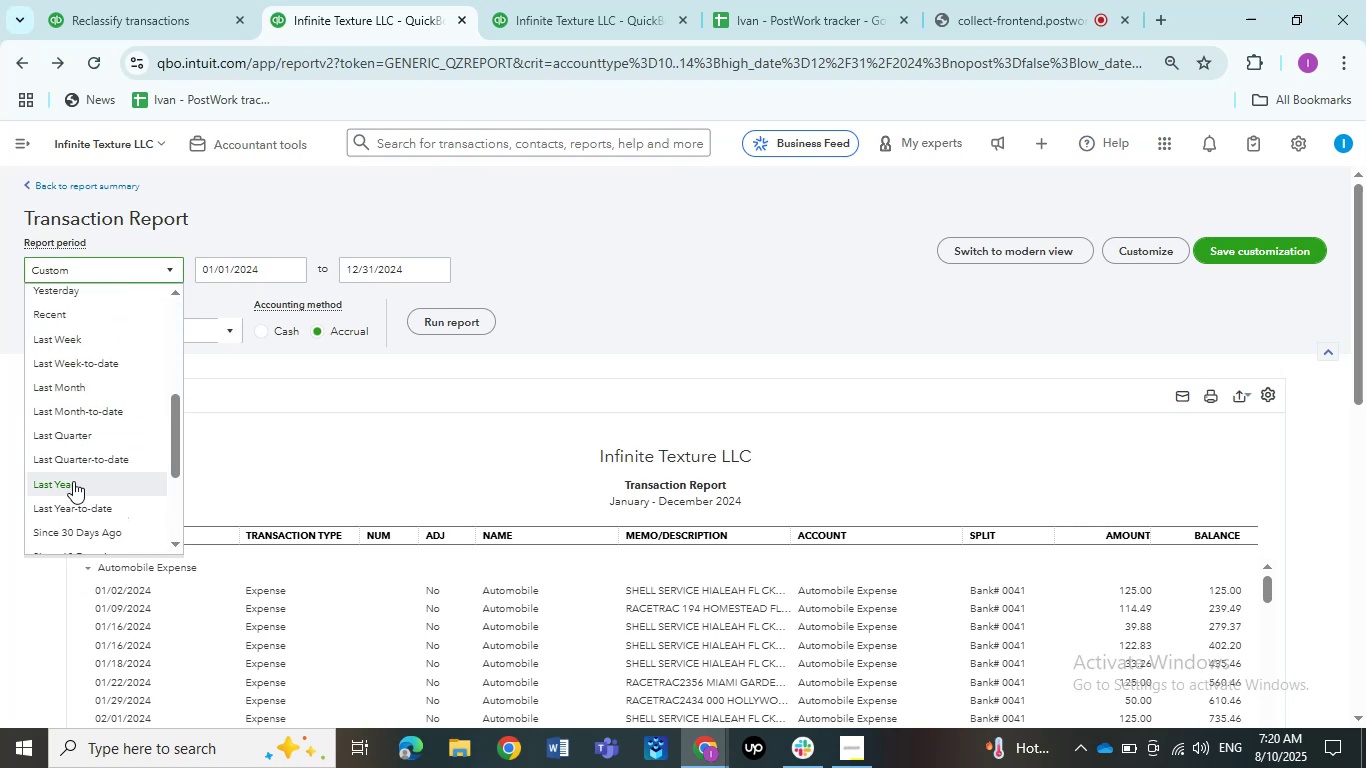 
left_click([73, 478])
 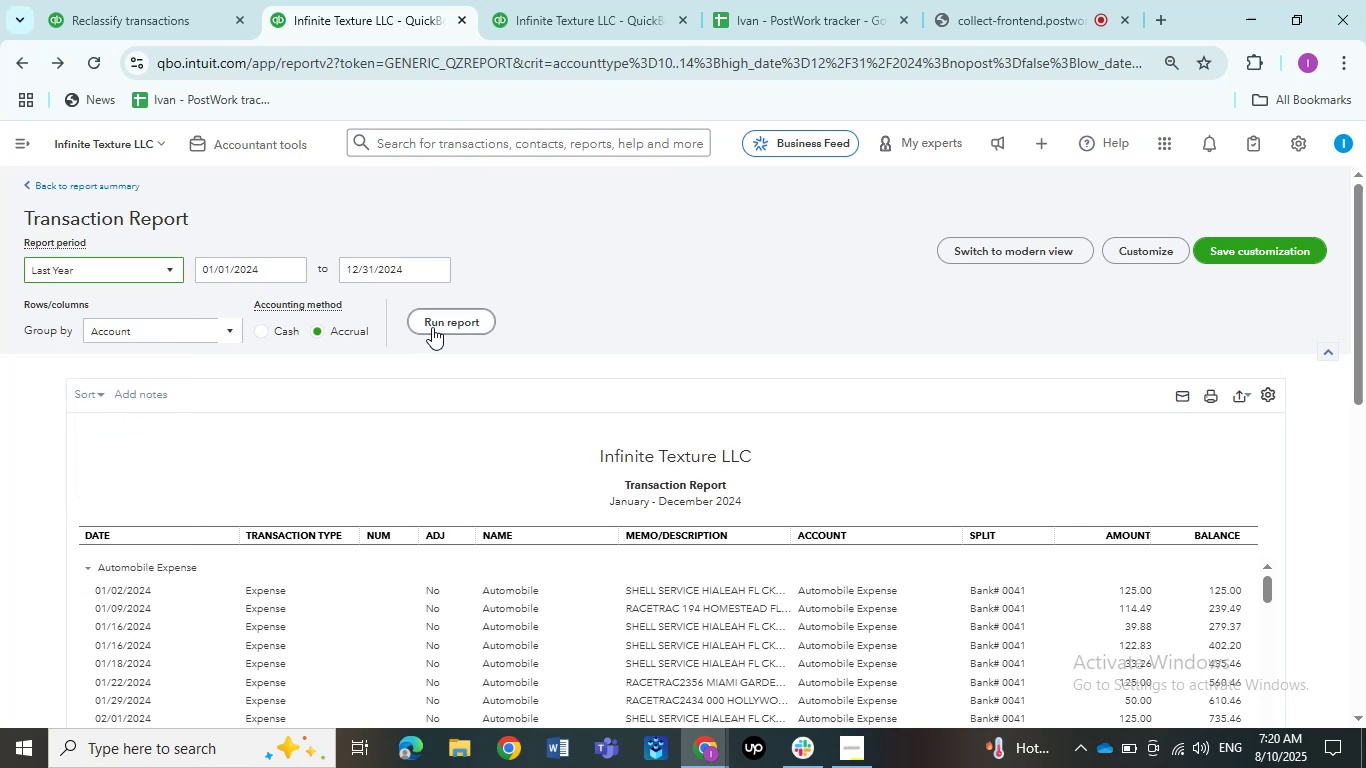 
left_click([438, 327])
 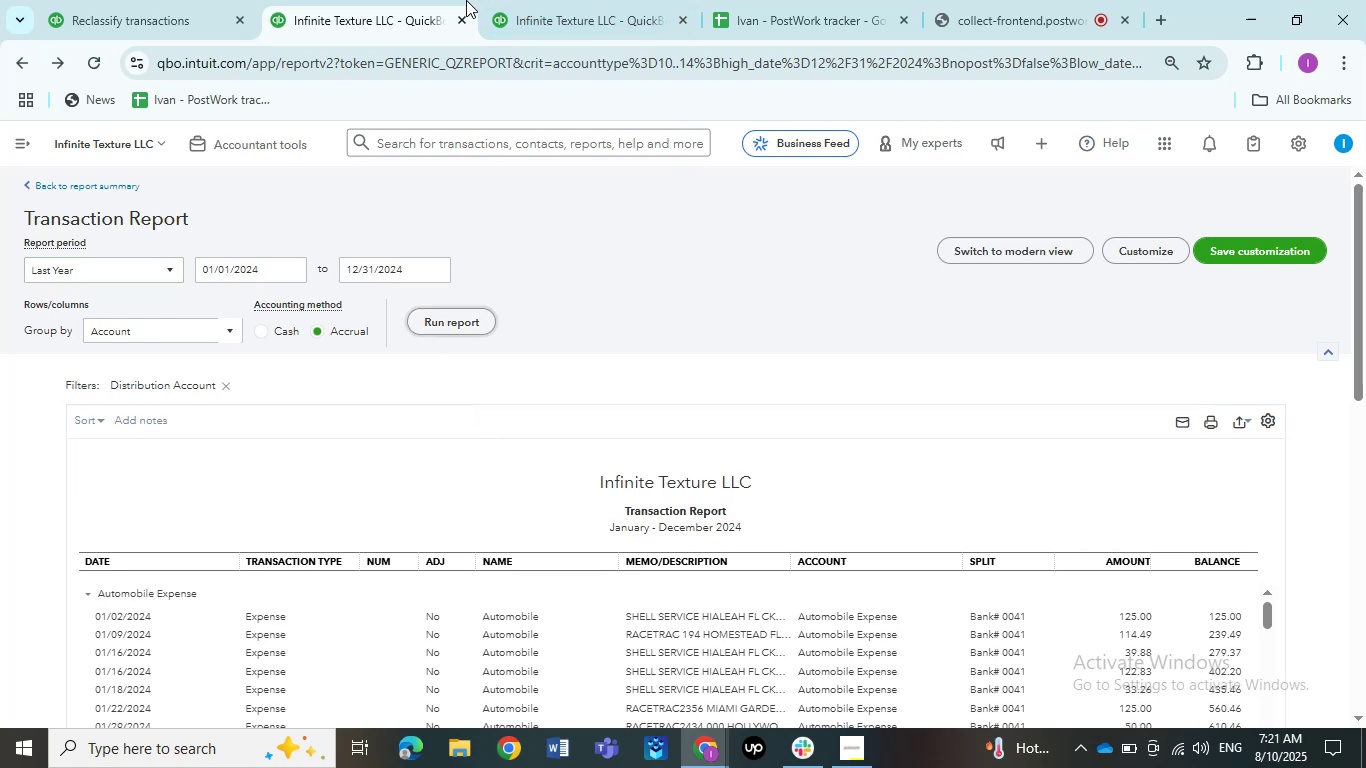 
wait(6.48)
 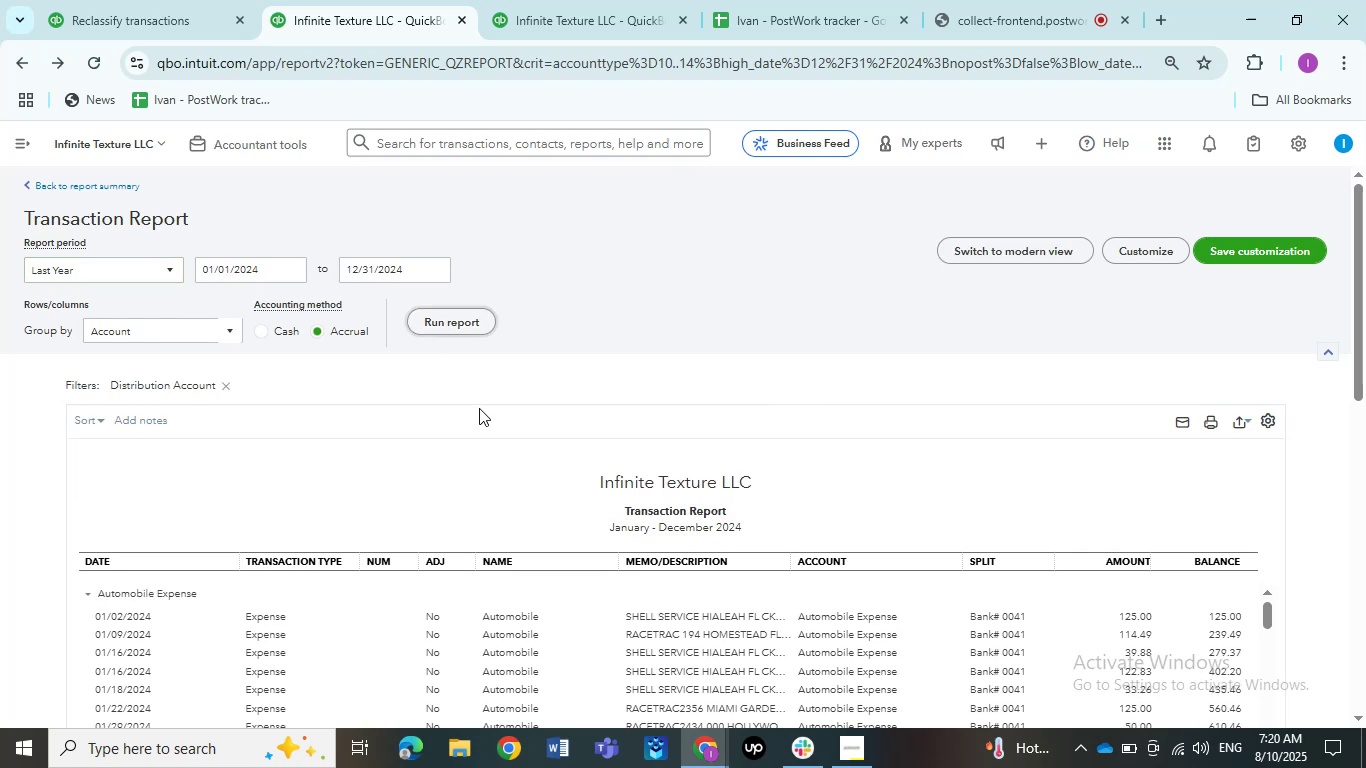 
scroll: coordinate [560, 371], scroll_direction: down, amount: 2.0
 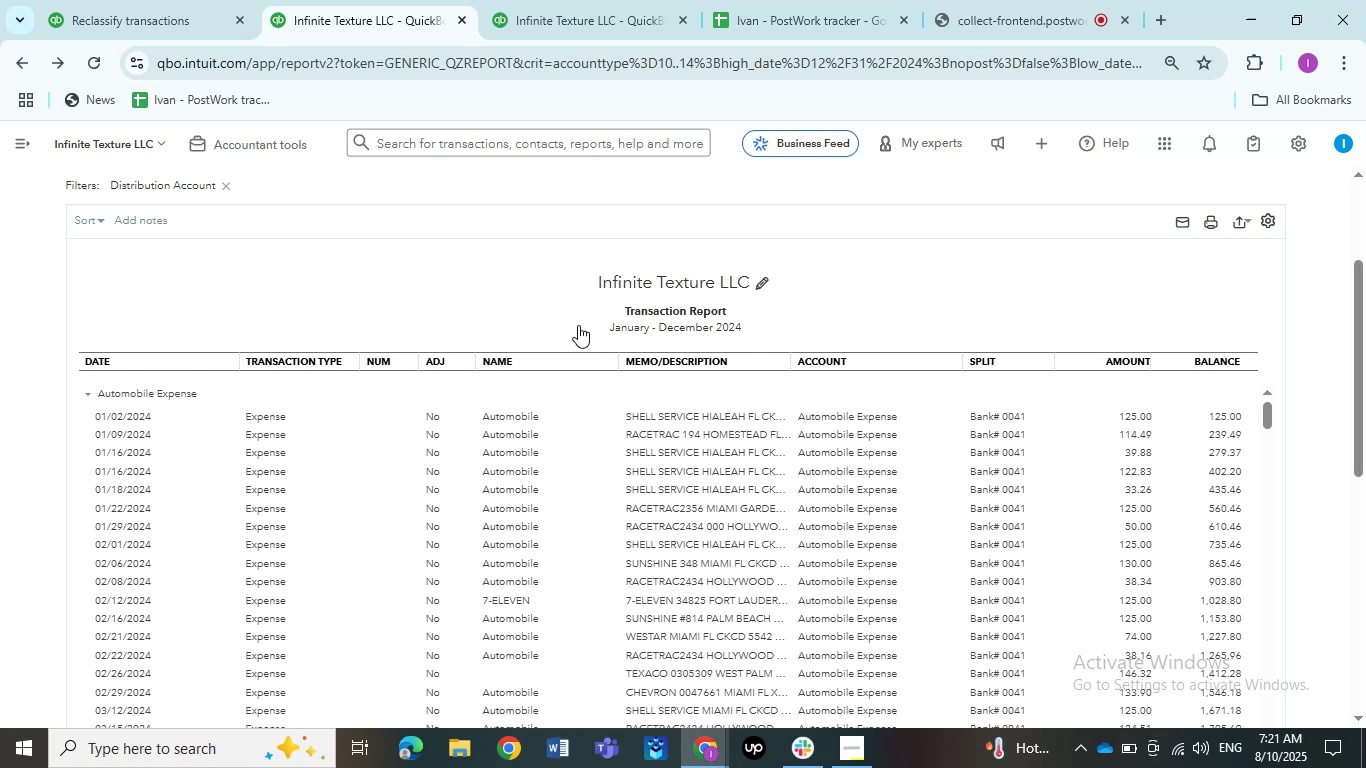 
wait(7.63)
 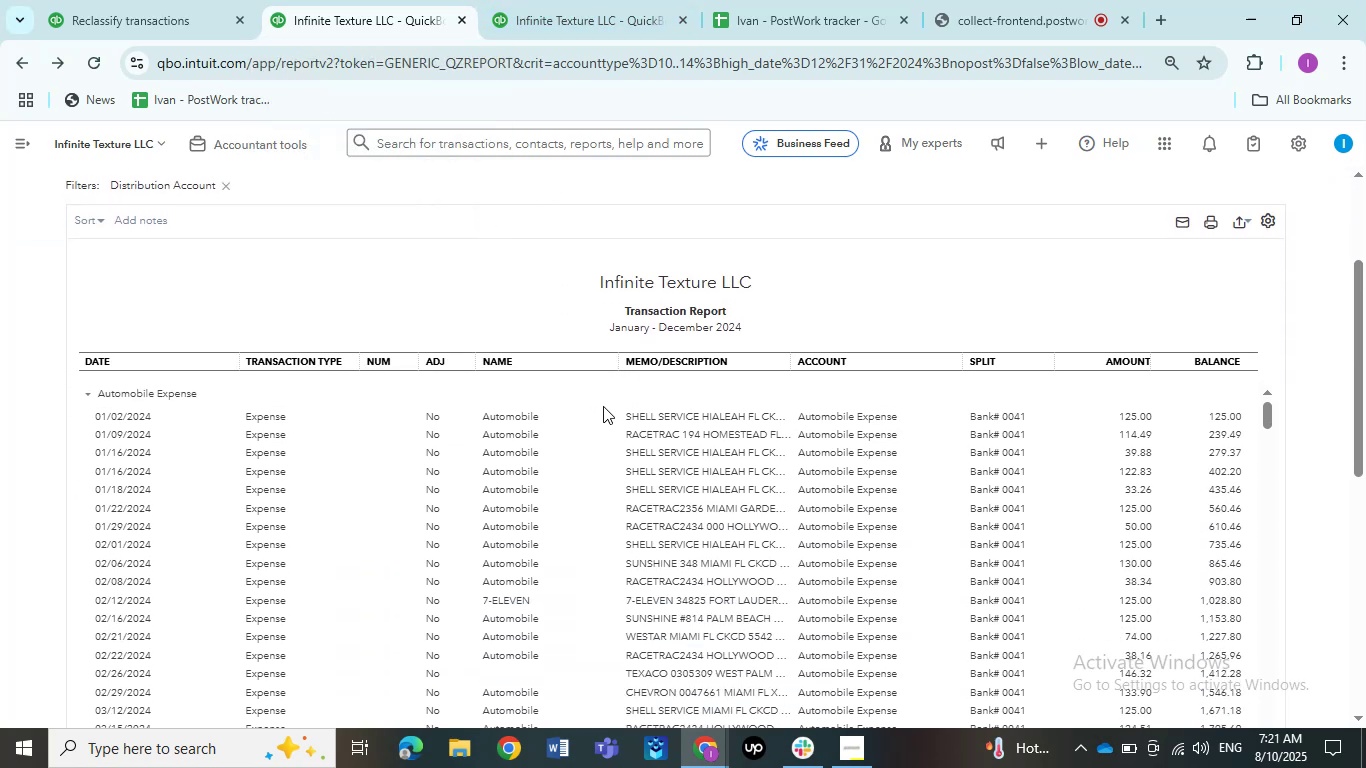 
scroll: coordinate [525, 341], scroll_direction: up, amount: 2.0
 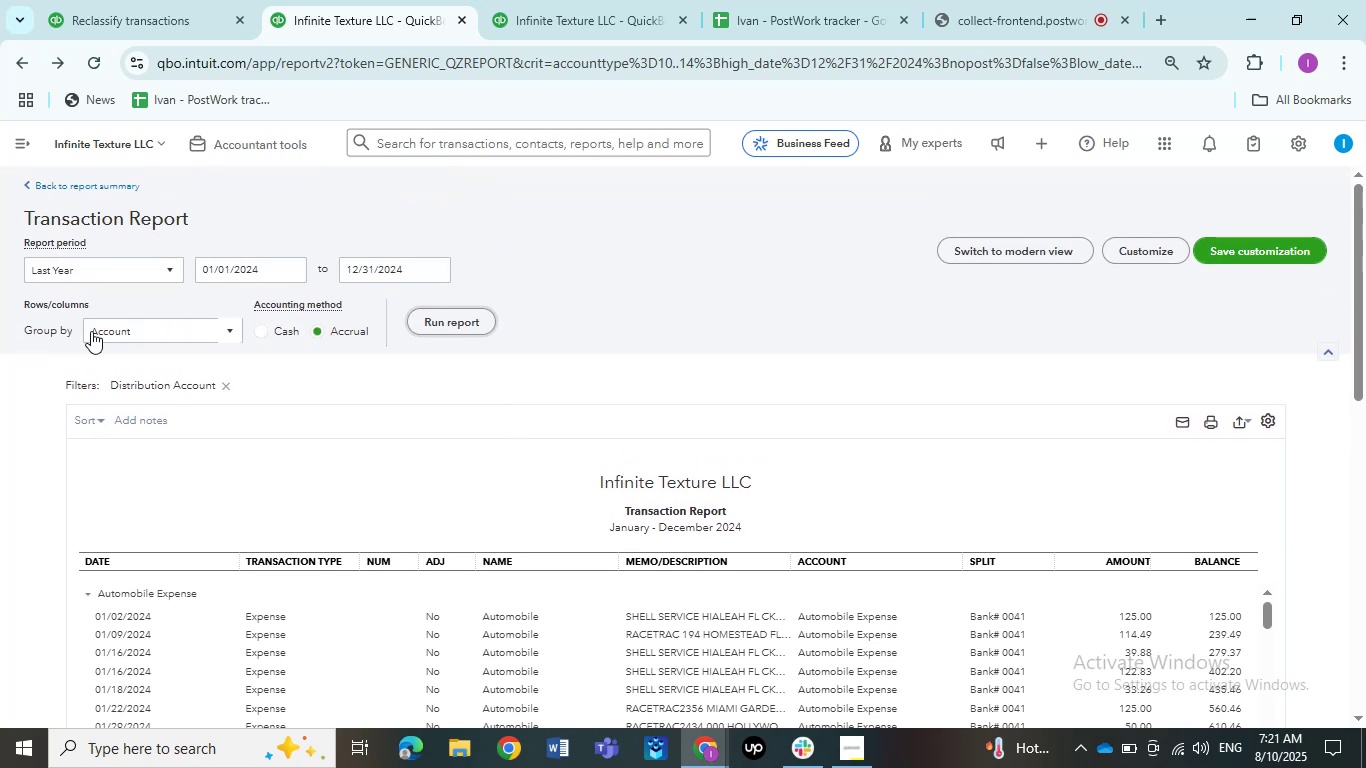 
left_click([88, 420])
 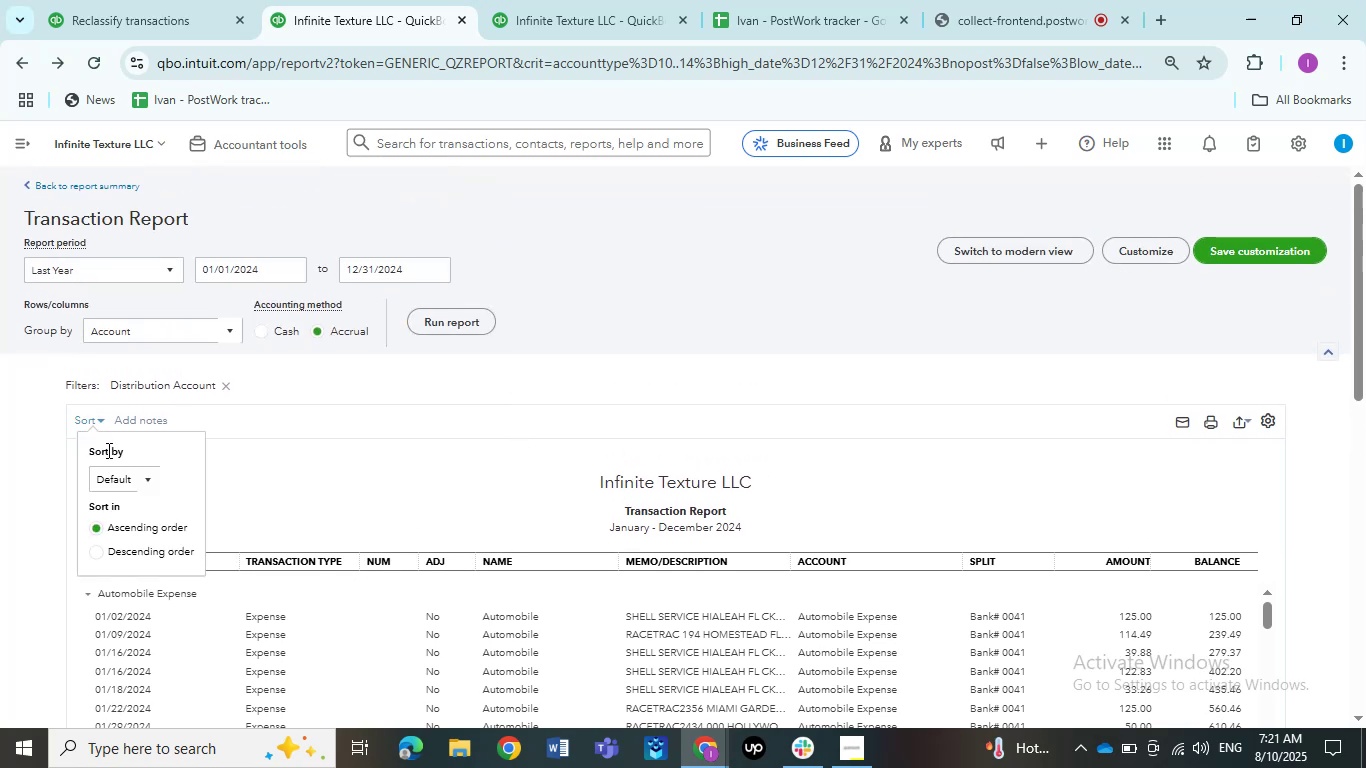 
left_click([107, 463])
 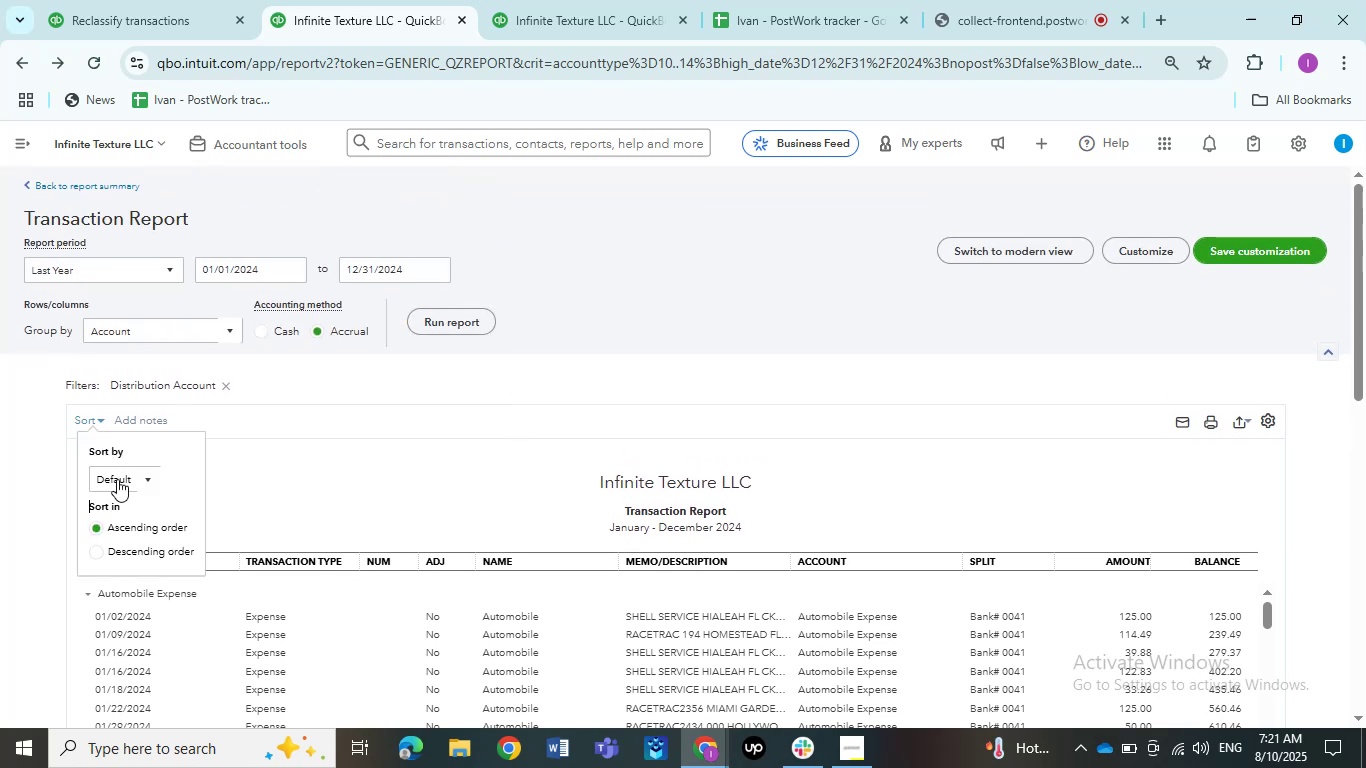 
left_click([118, 475])
 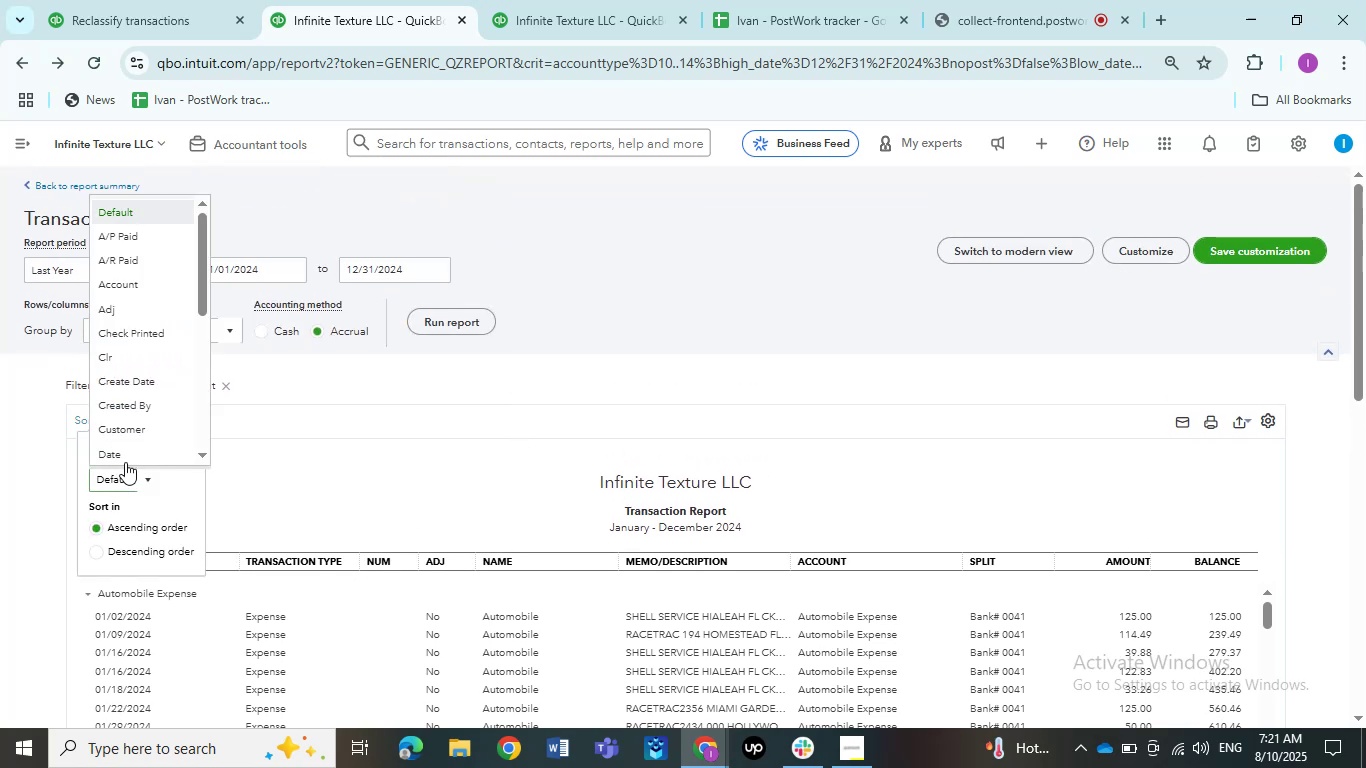 
scroll: coordinate [149, 419], scroll_direction: down, amount: 2.0
 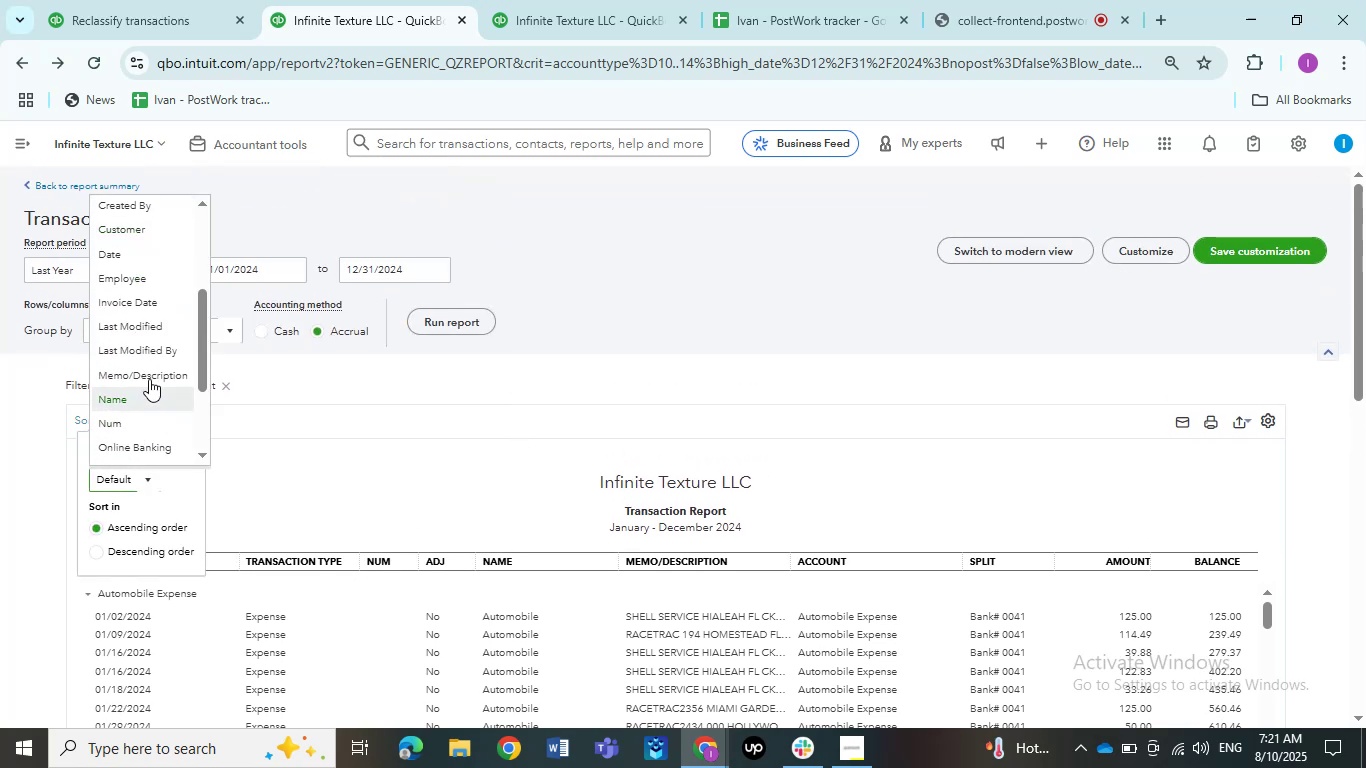 
left_click([149, 374])
 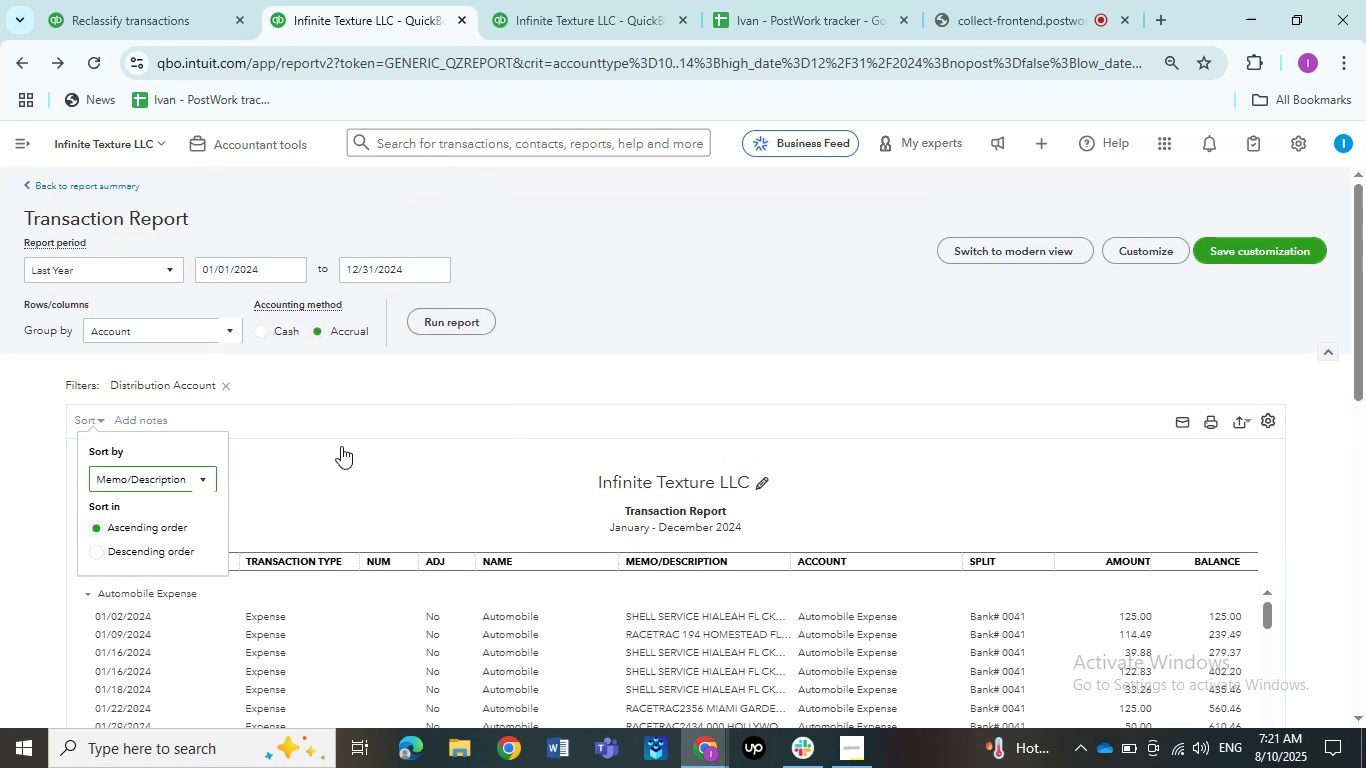 
left_click([341, 448])
 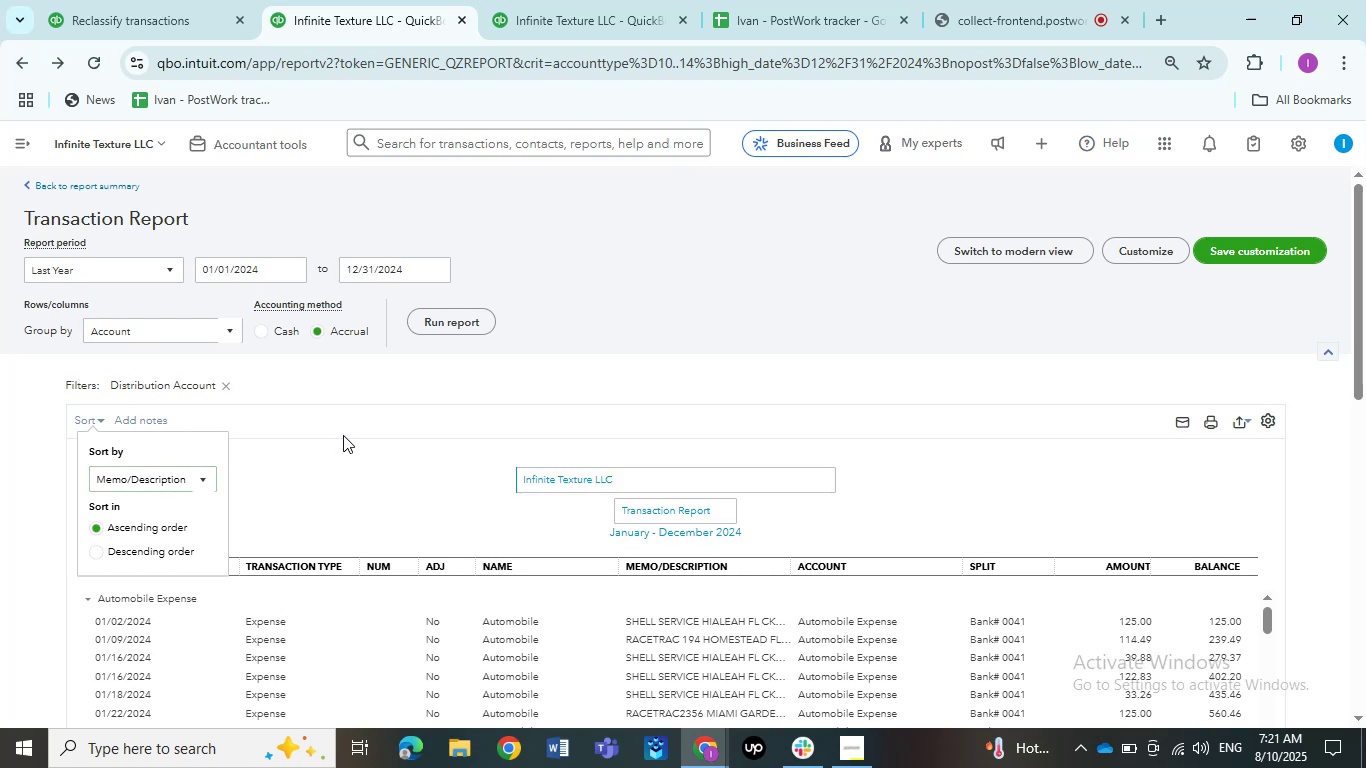 
left_click([343, 429])
 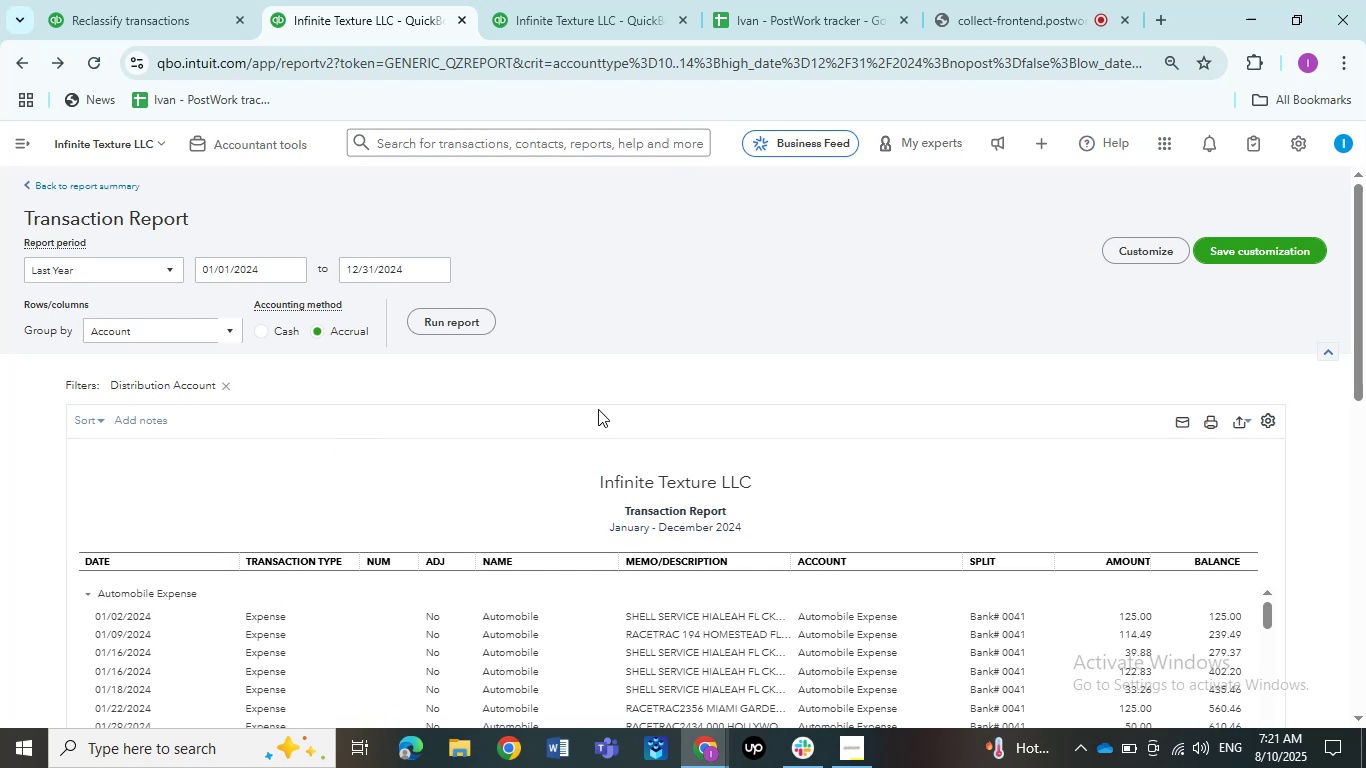 
scroll: coordinate [588, 395], scroll_direction: down, amount: 2.0
 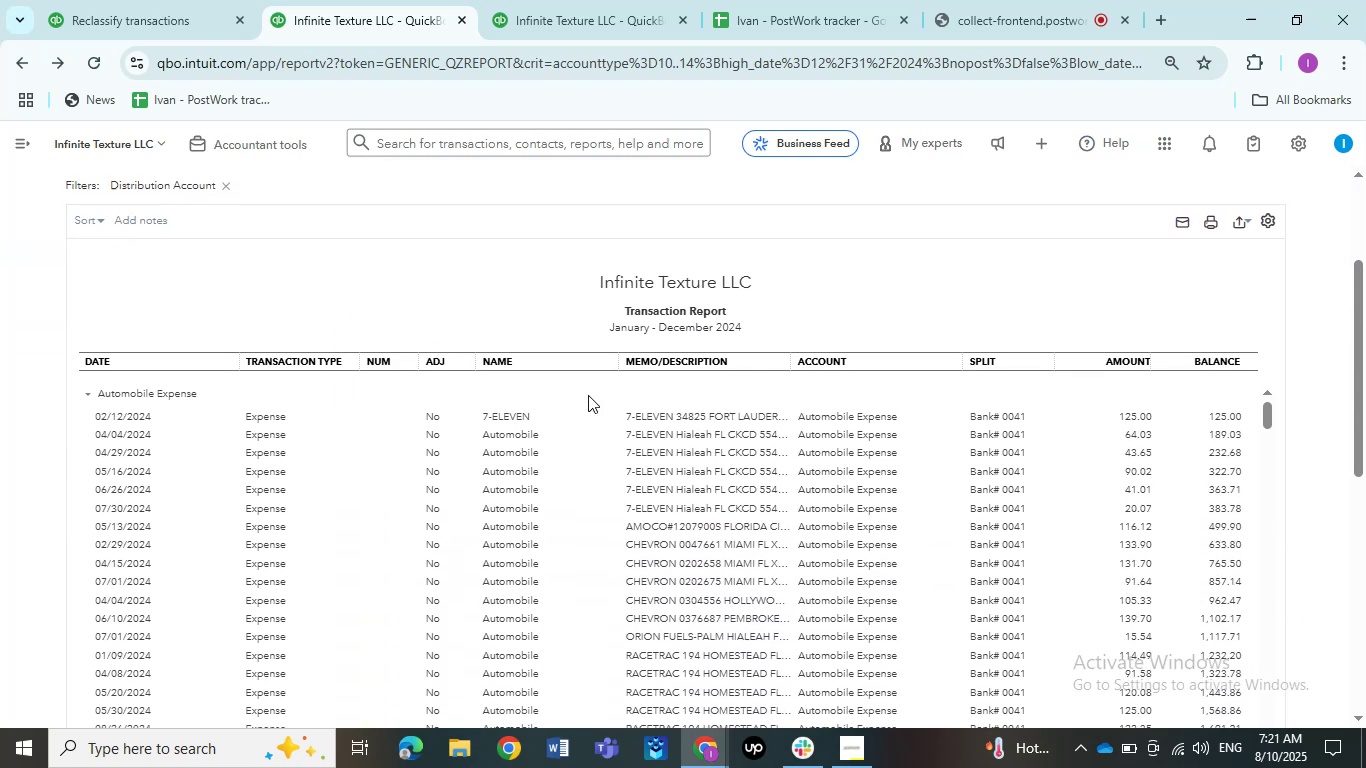 
left_click([688, 436])
 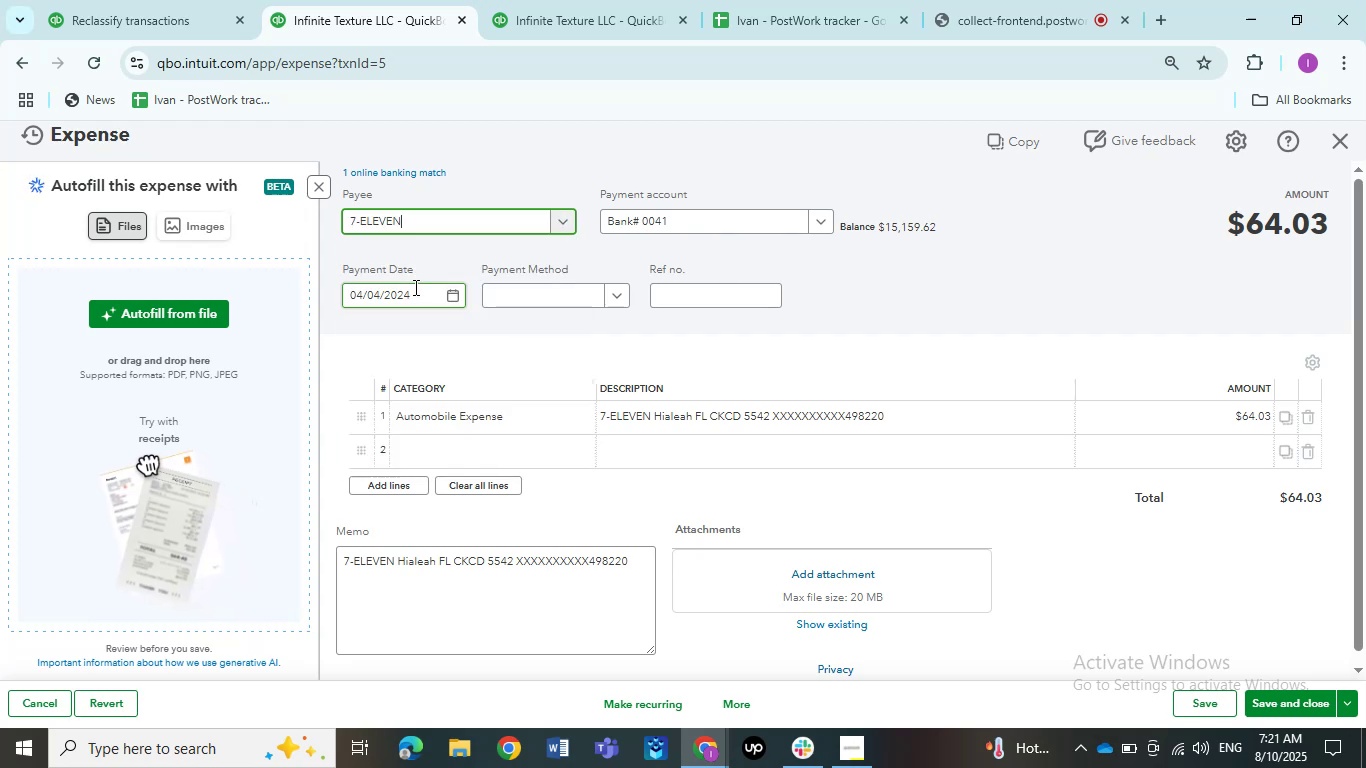 
wait(7.72)
 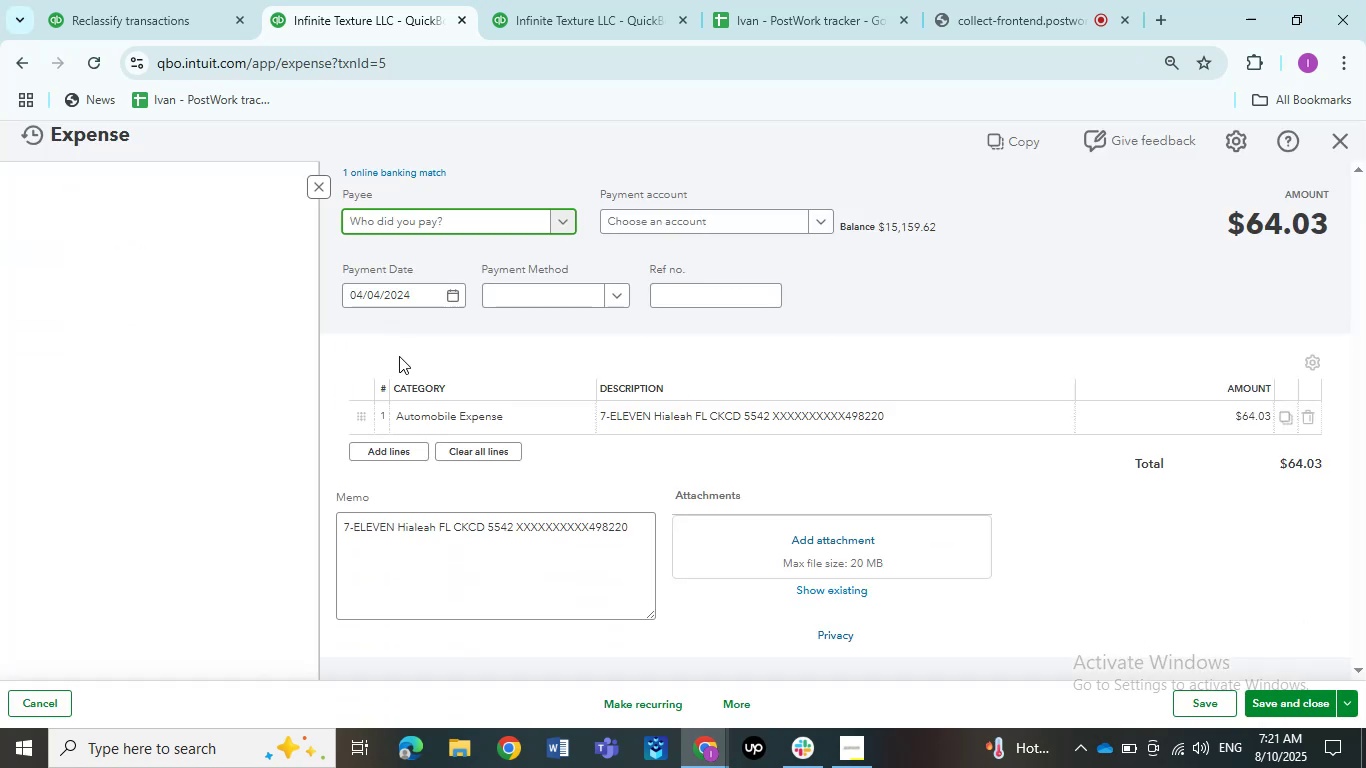 
left_click([749, 472])
 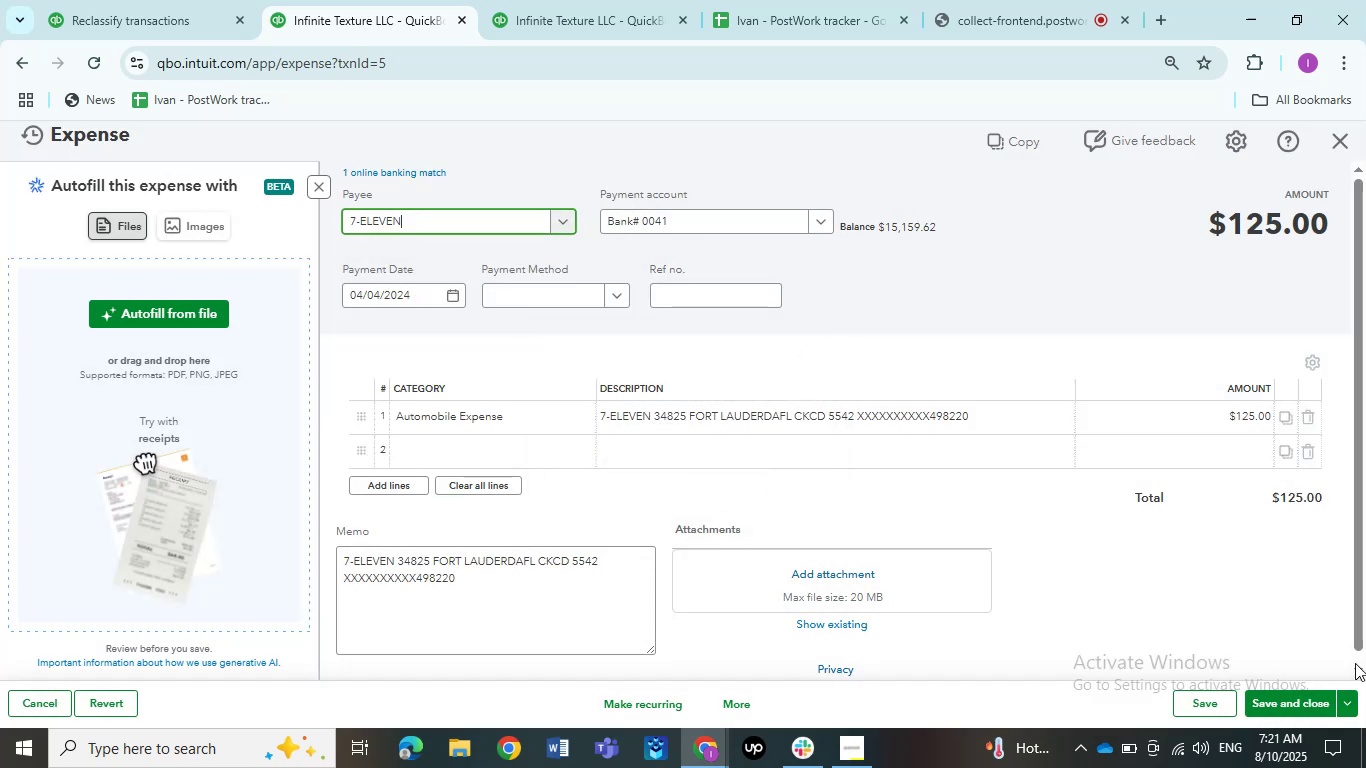 
left_click([1300, 700])
 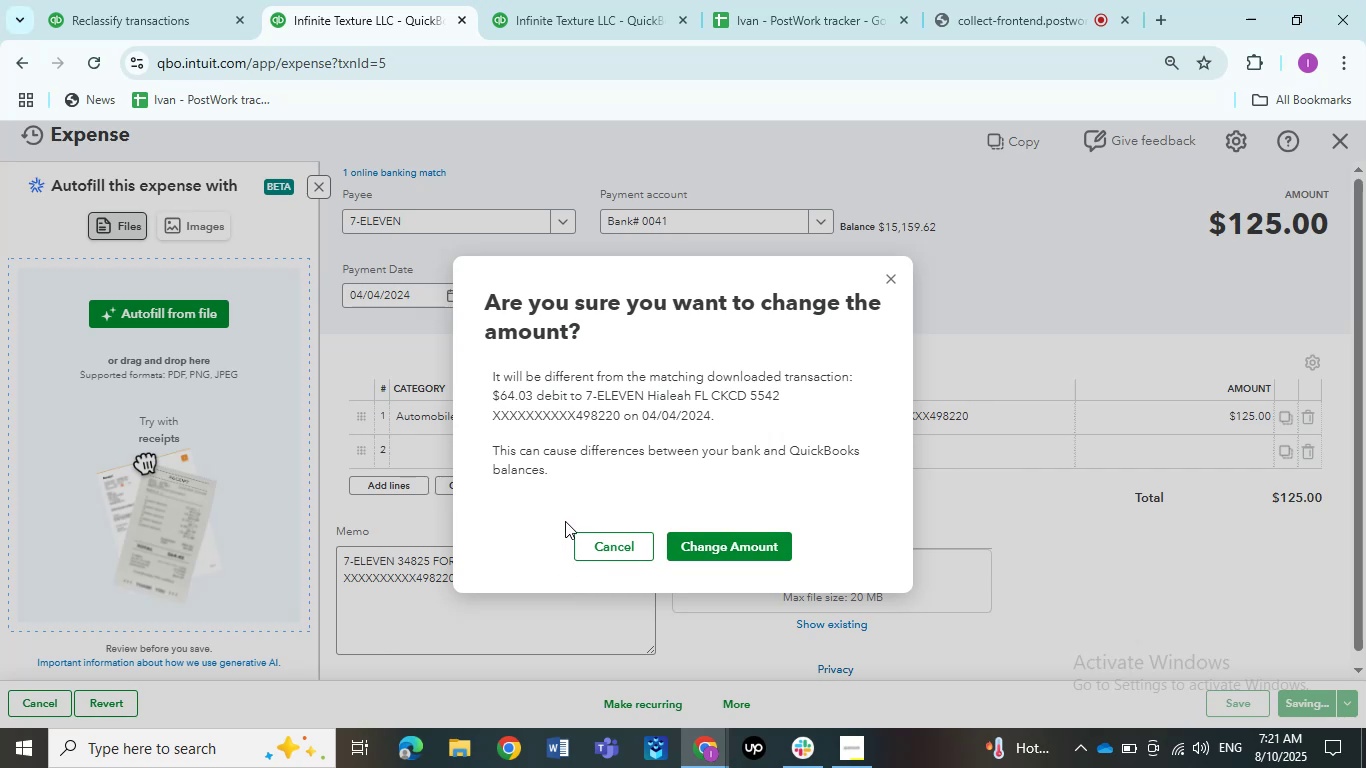 
wait(26.76)
 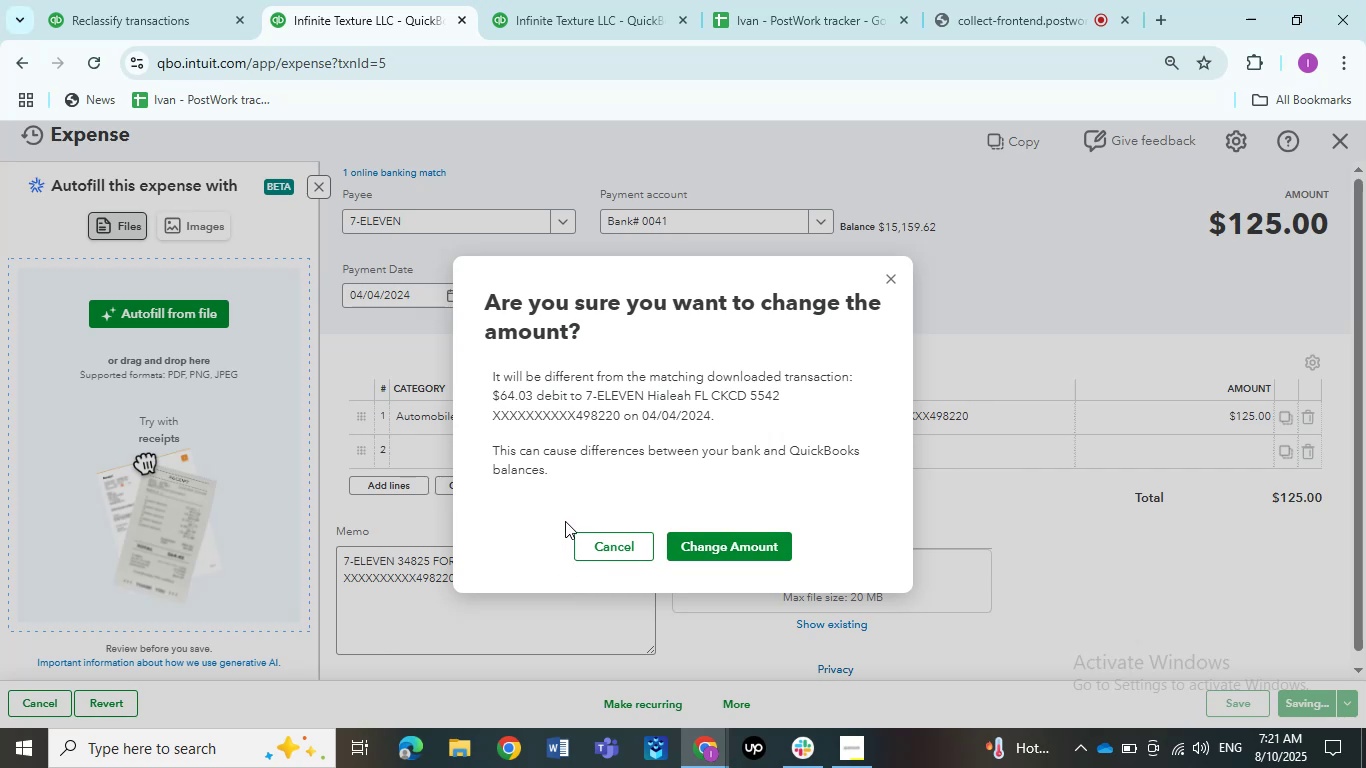 
left_click([606, 543])
 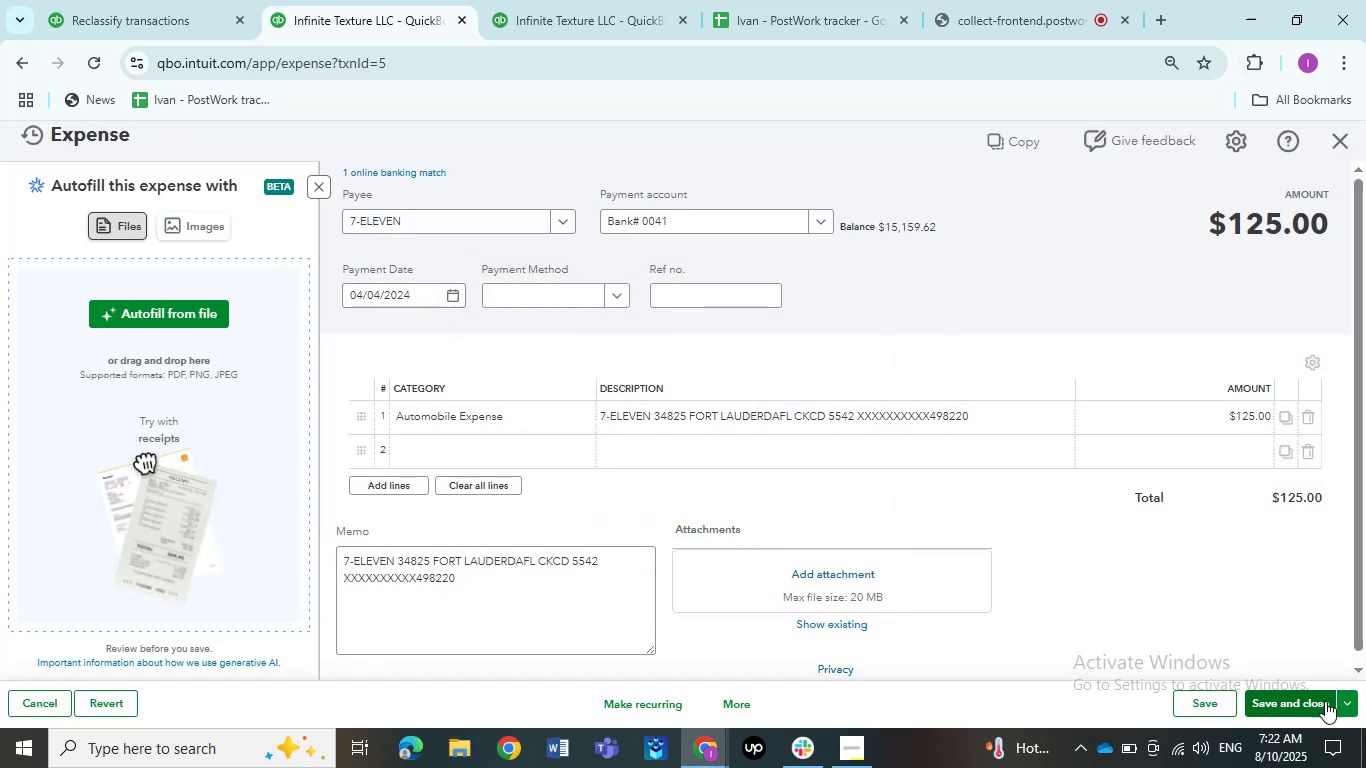 
wait(6.38)
 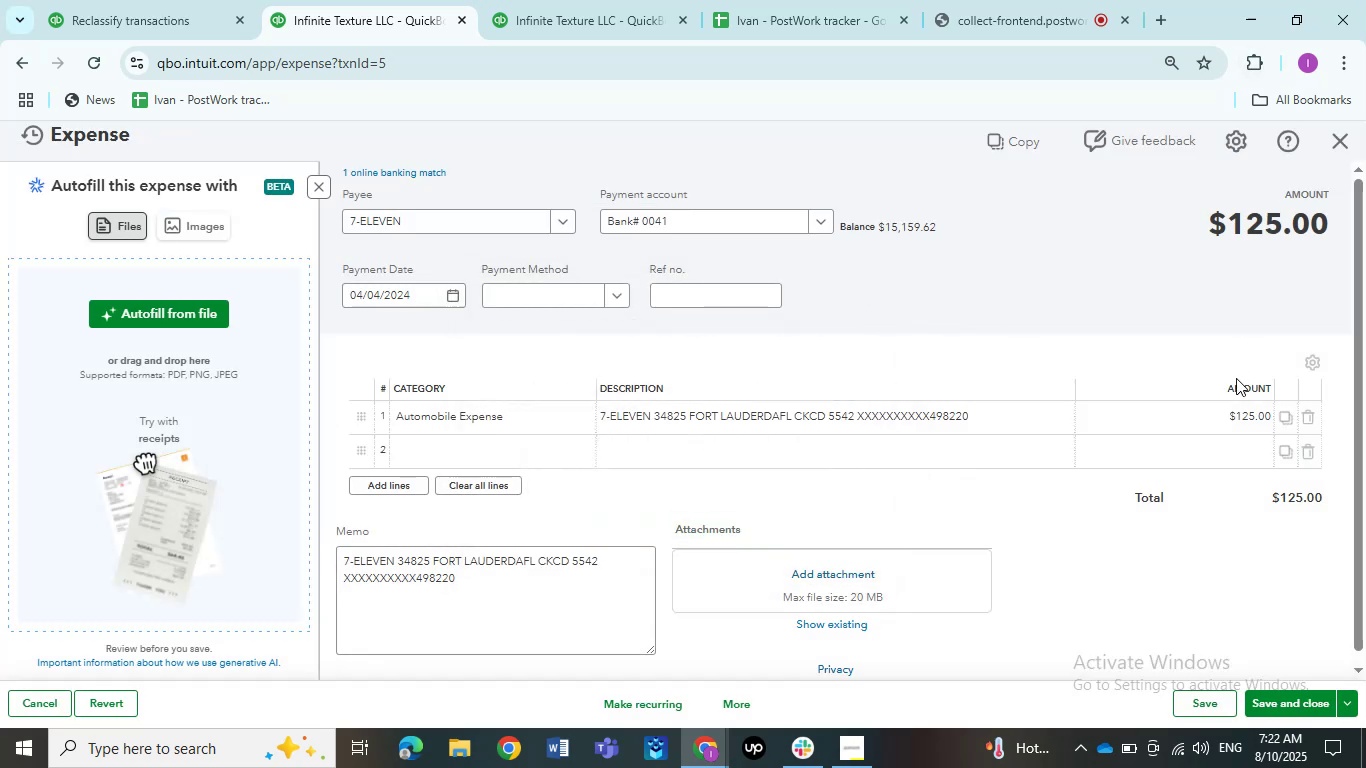 
left_click([1336, 139])
 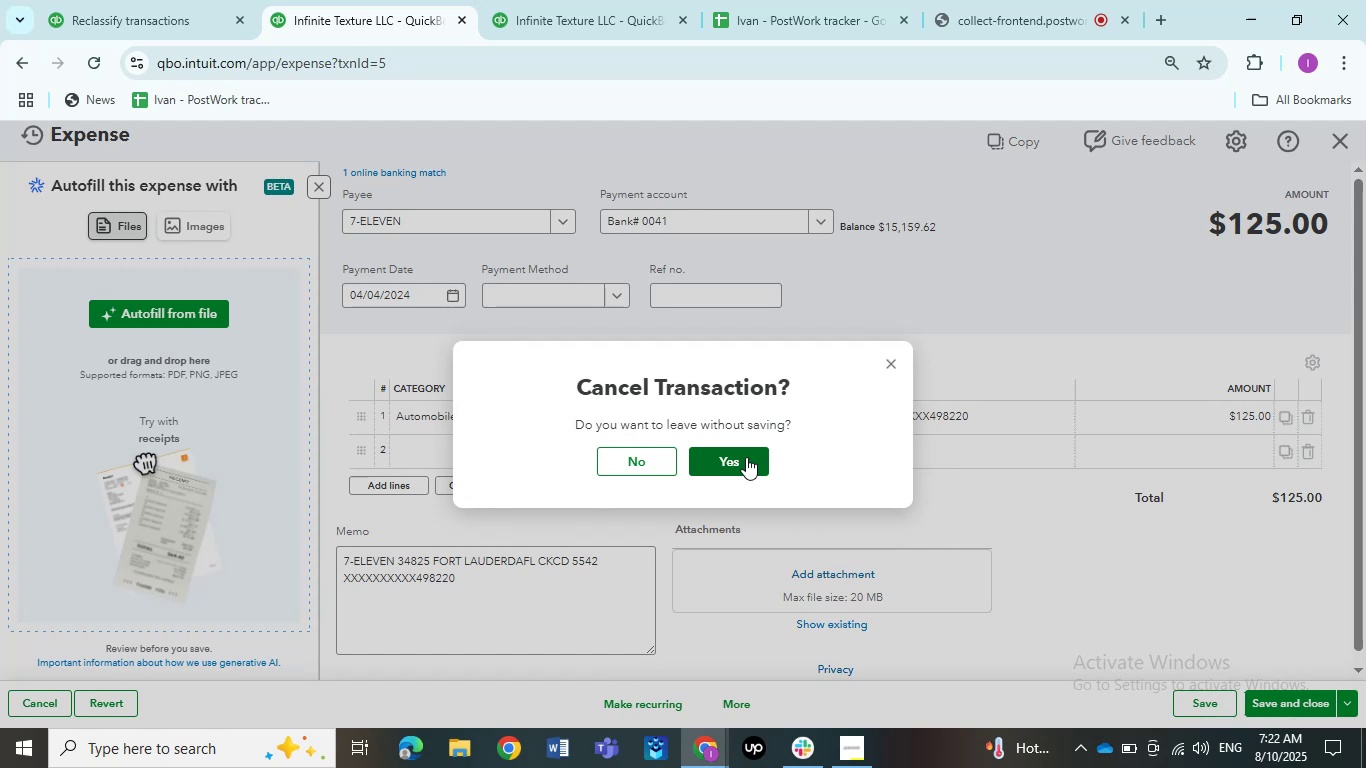 
left_click_drag(start_coordinate=[750, 459], to_coordinate=[757, 454])
 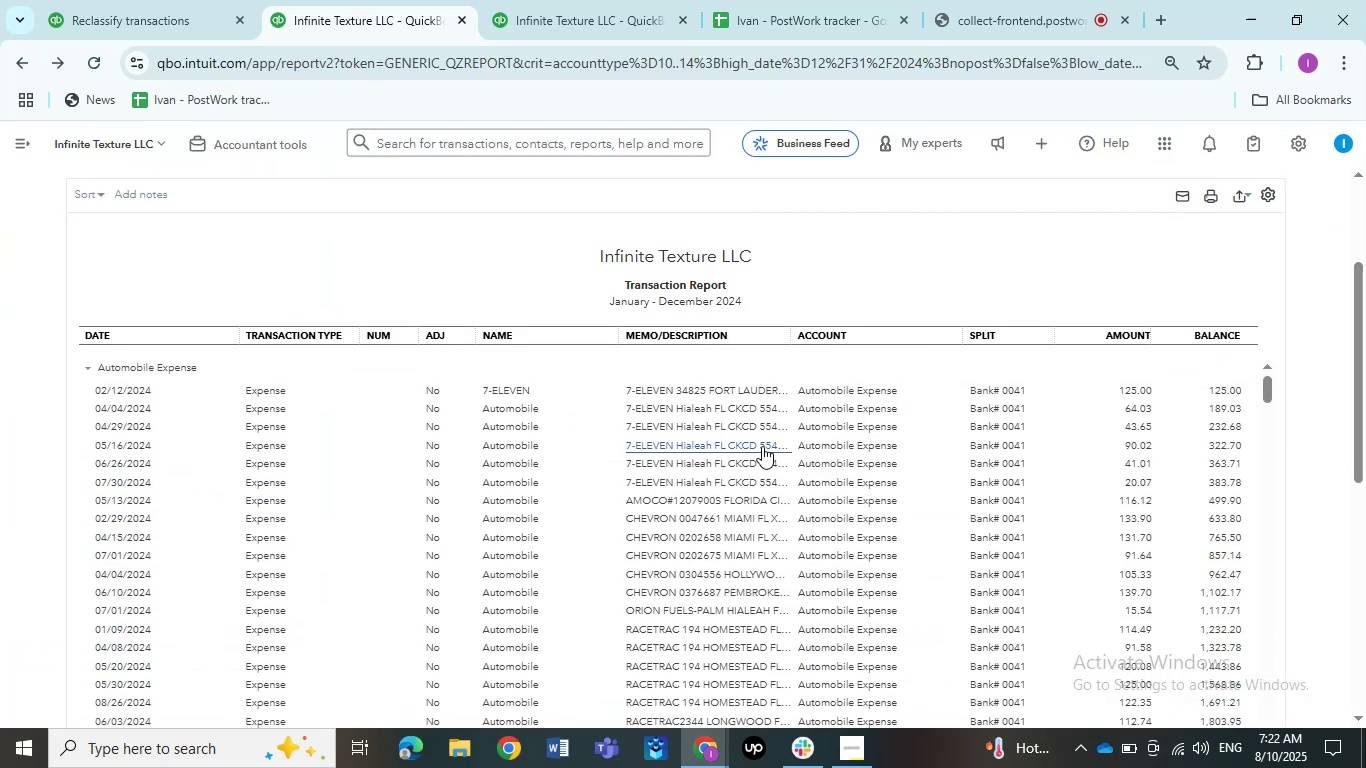 
left_click([743, 404])
 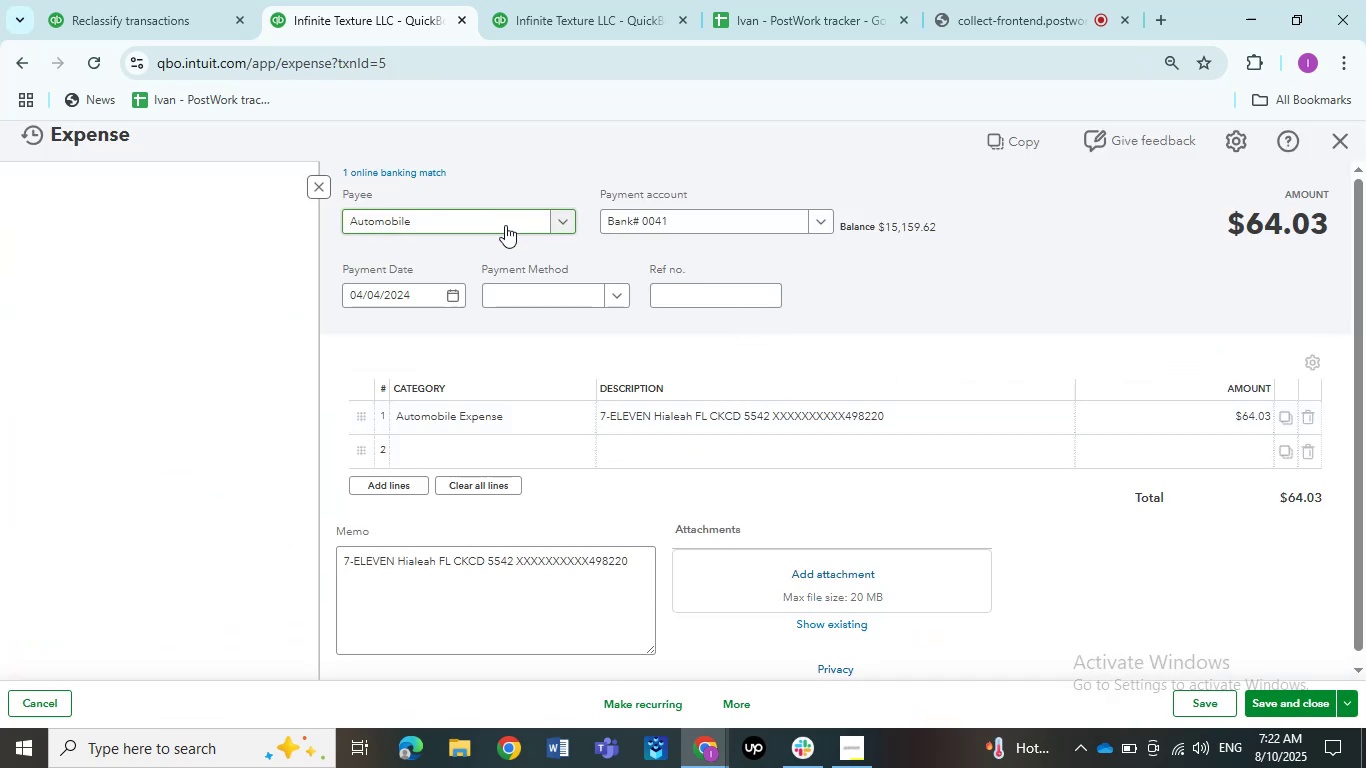 
left_click([499, 226])
 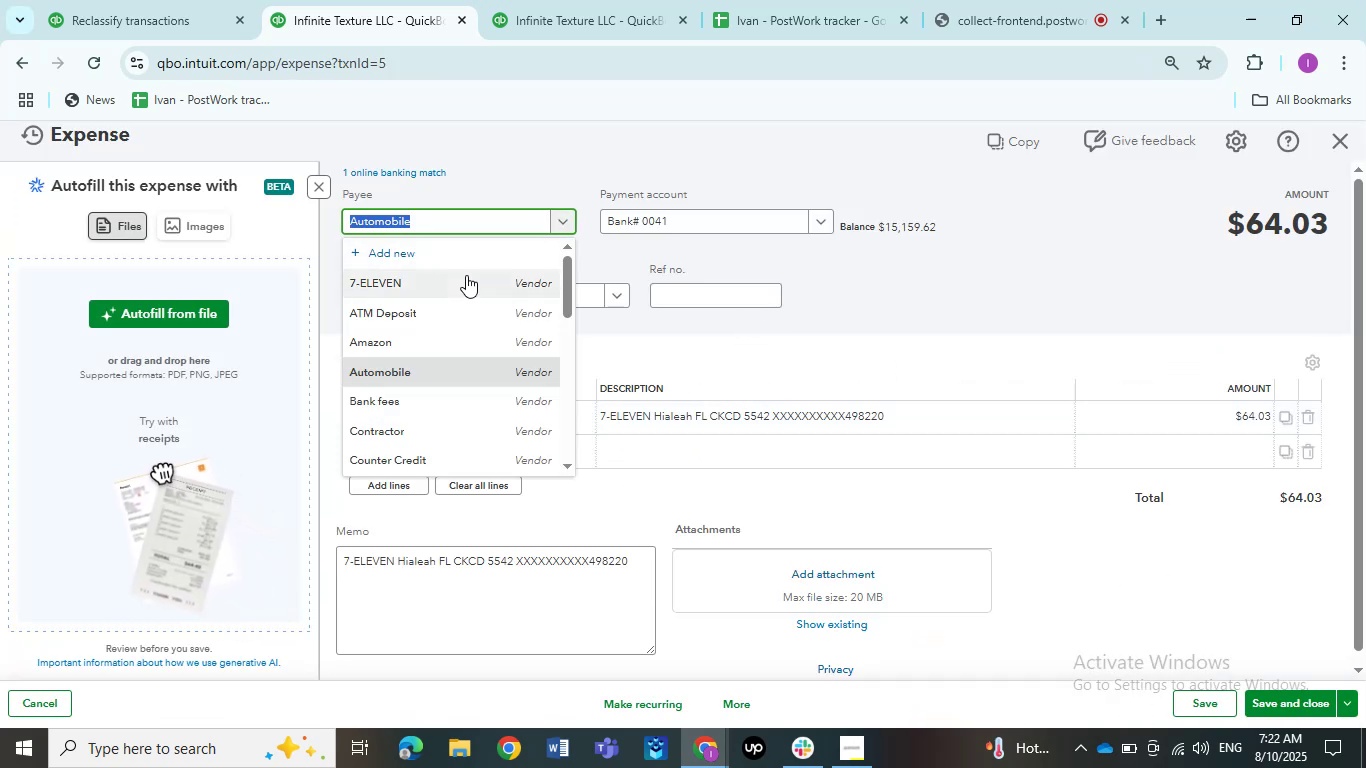 
left_click([466, 275])
 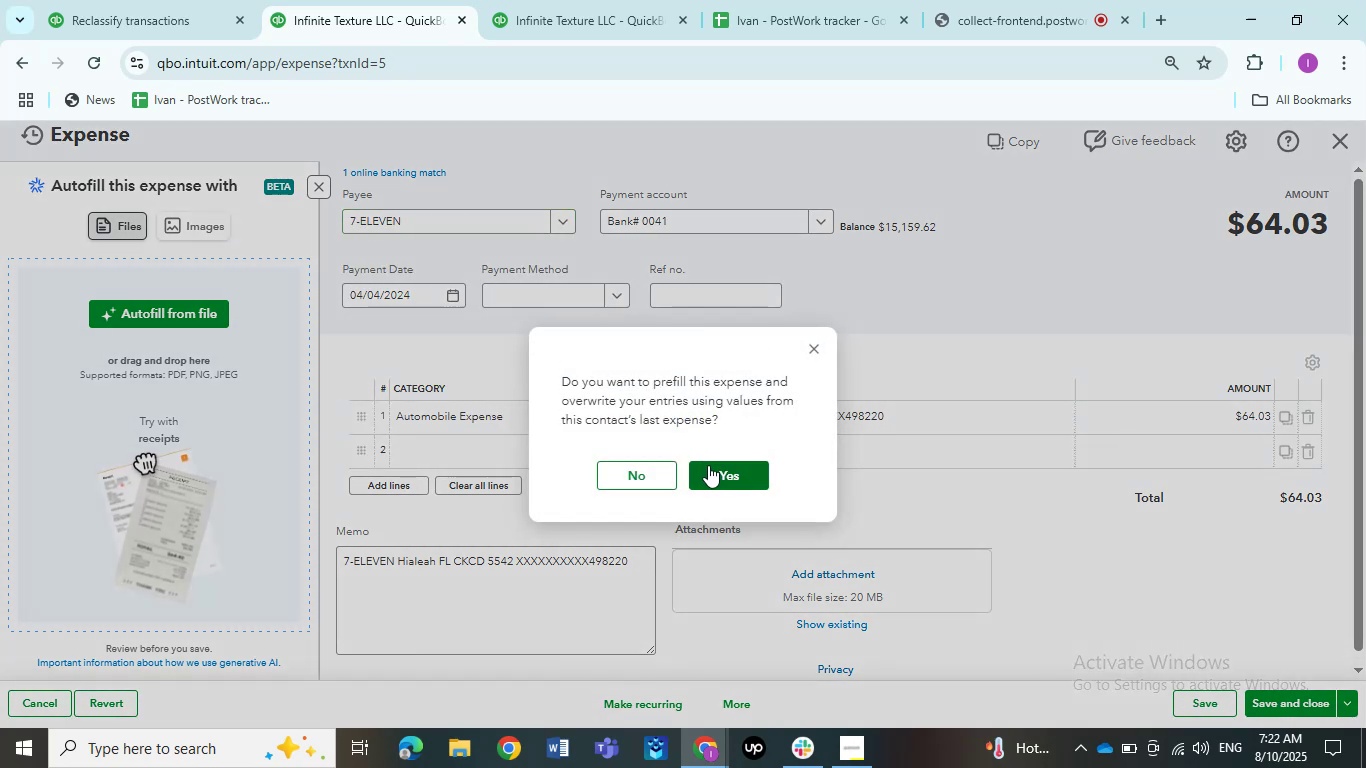 
wait(7.2)
 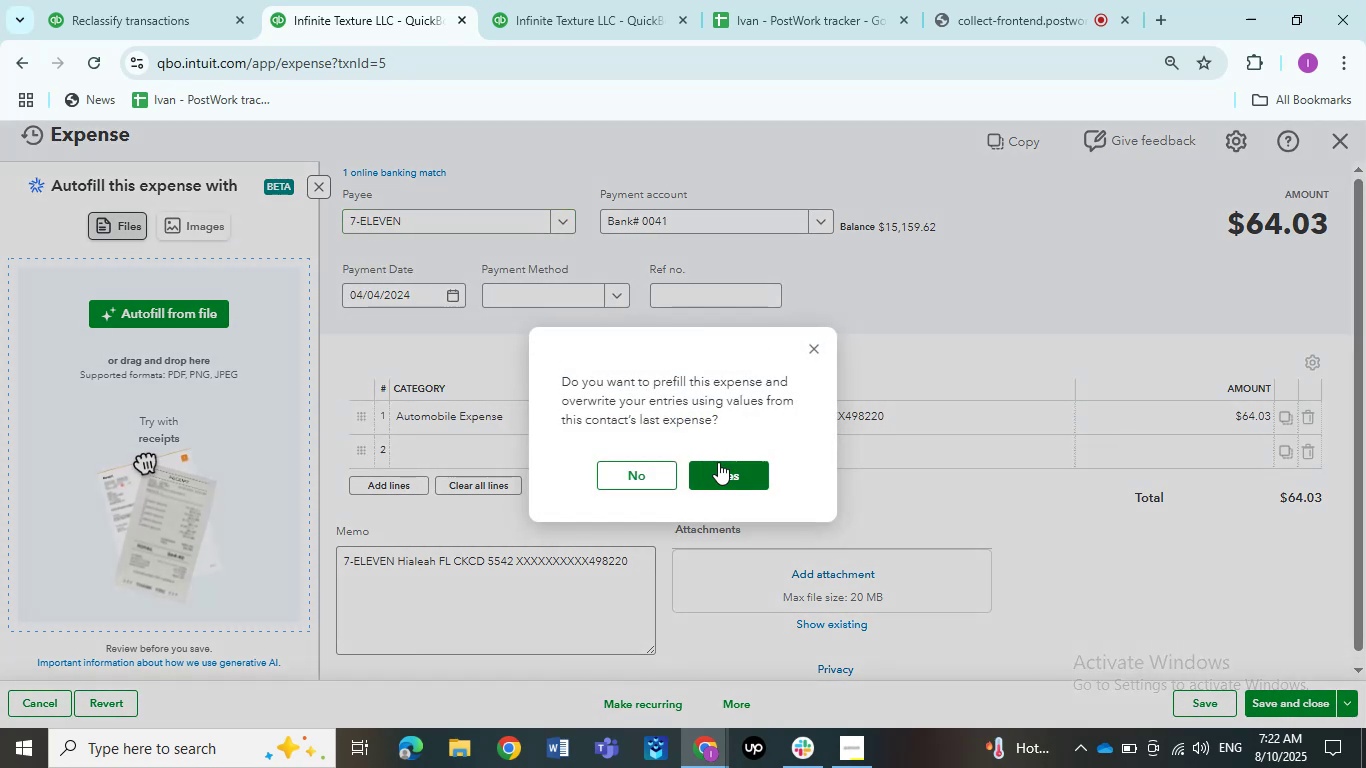 
left_click([644, 466])
 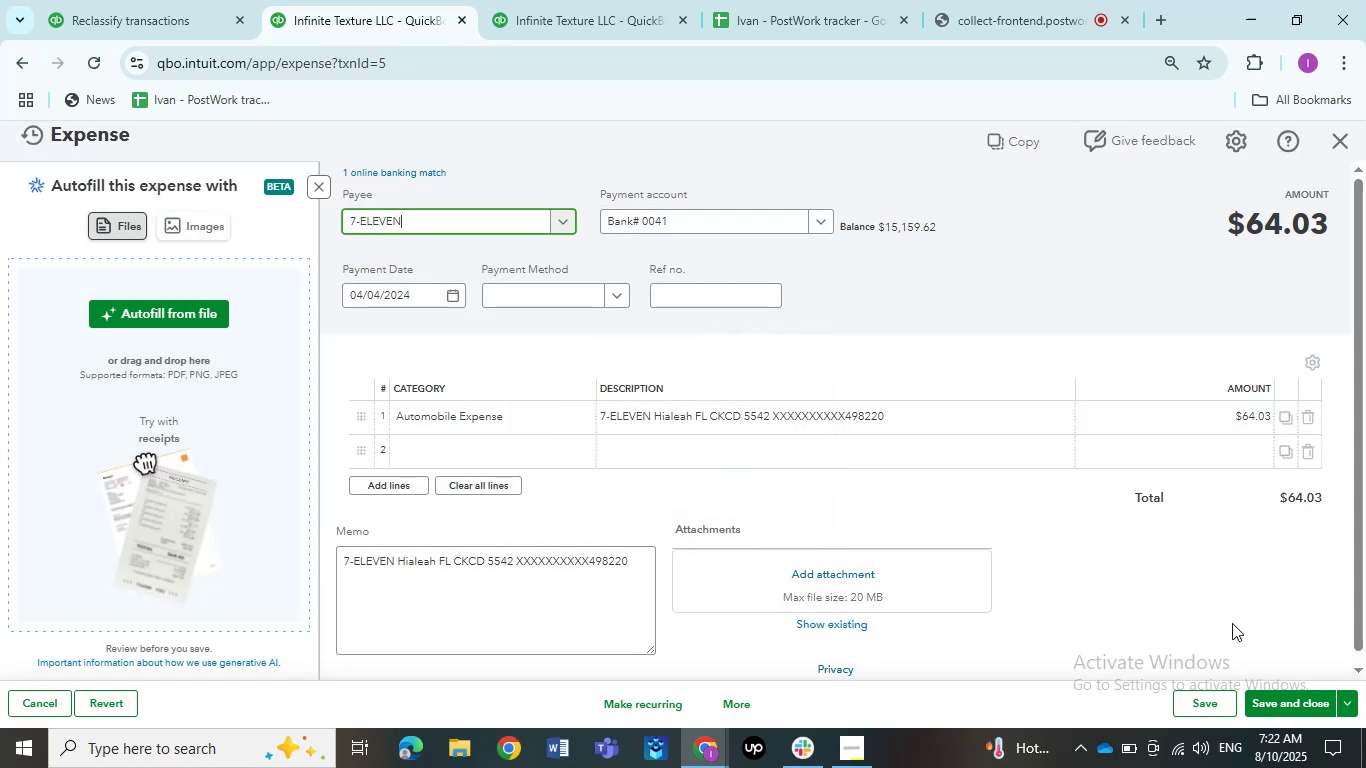 
left_click([1275, 697])
 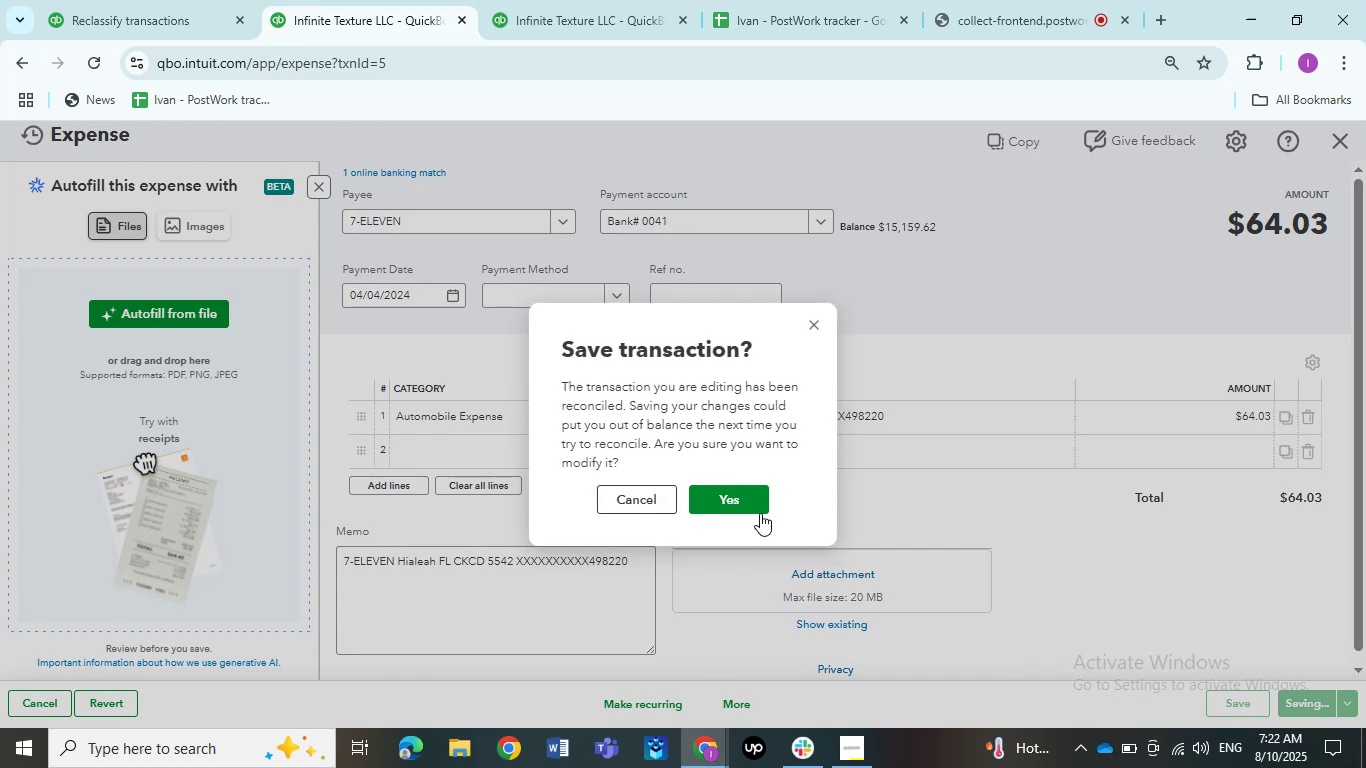 
left_click([747, 507])
 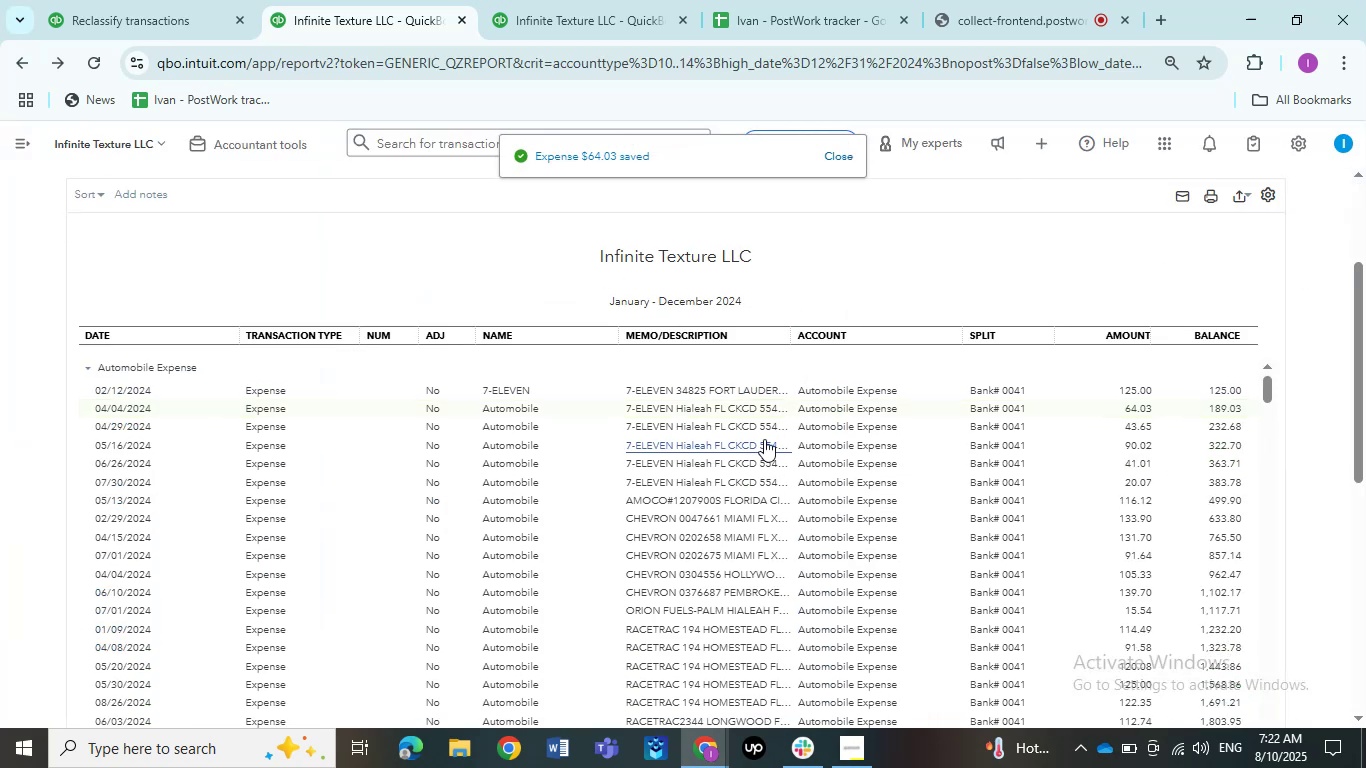 
wait(9.36)
 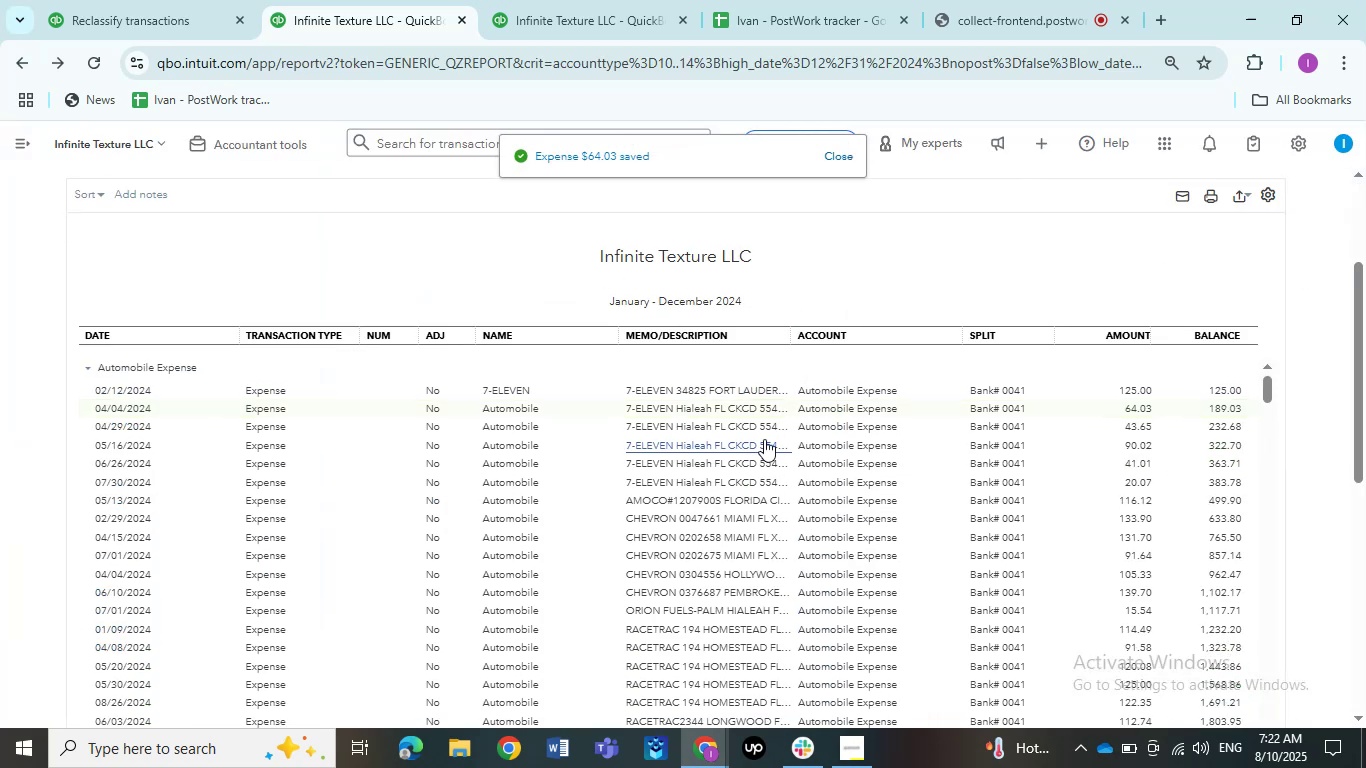 
left_click([94, 197])
 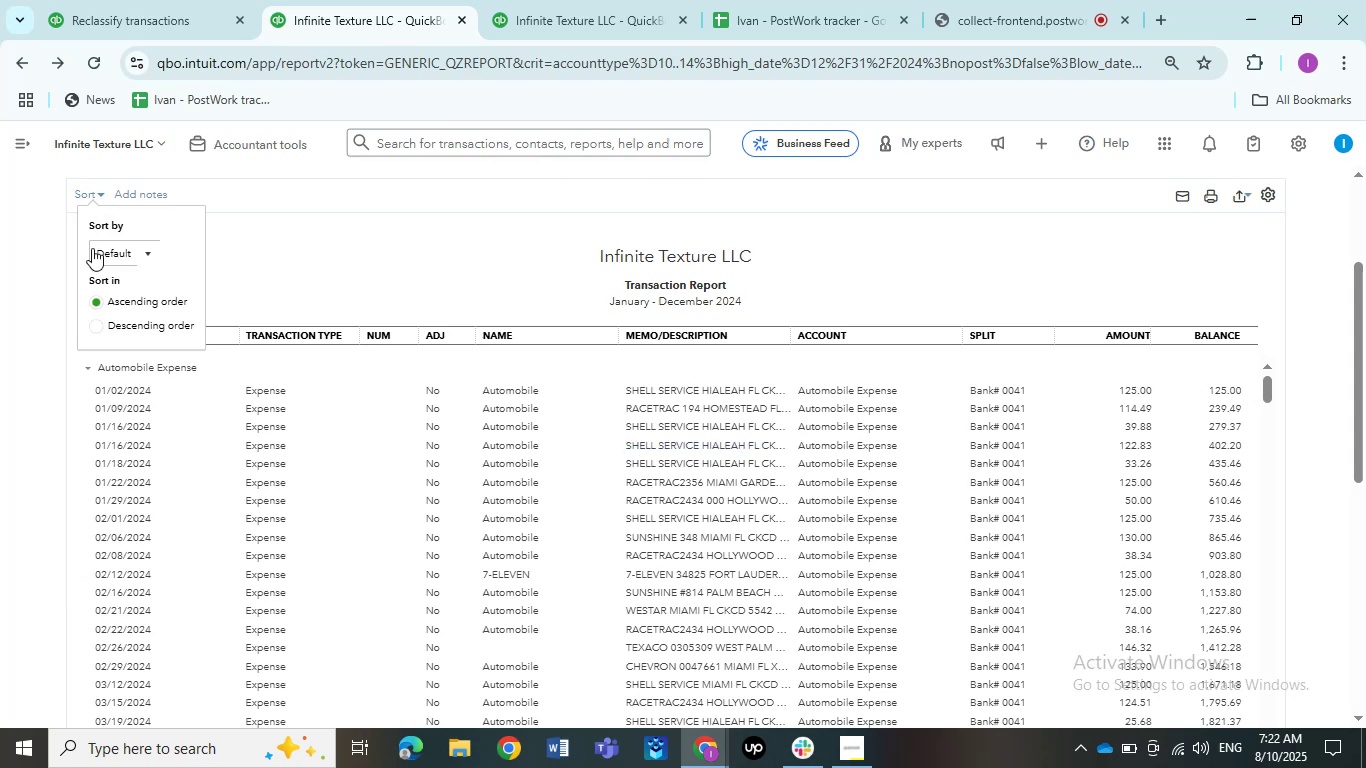 
left_click([90, 253])
 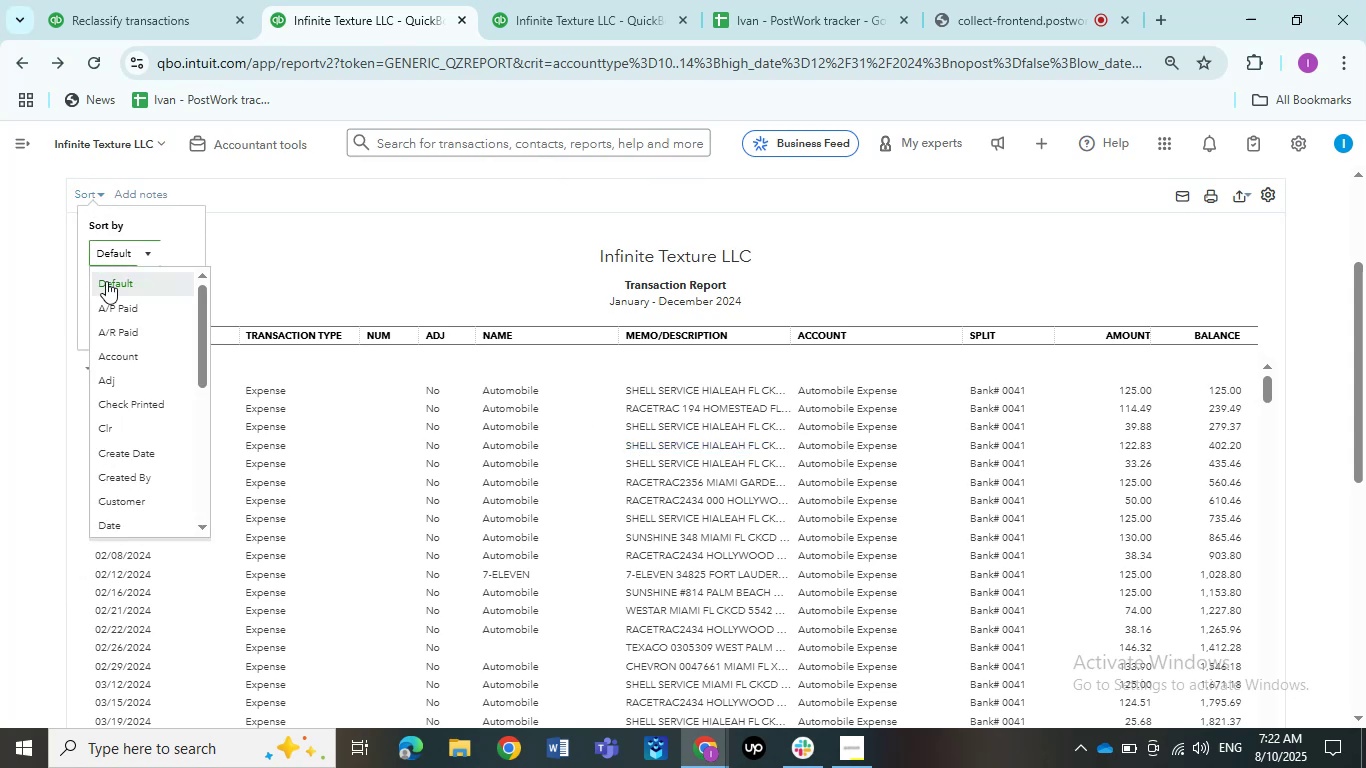 
scroll: coordinate [127, 342], scroll_direction: down, amount: 2.0
 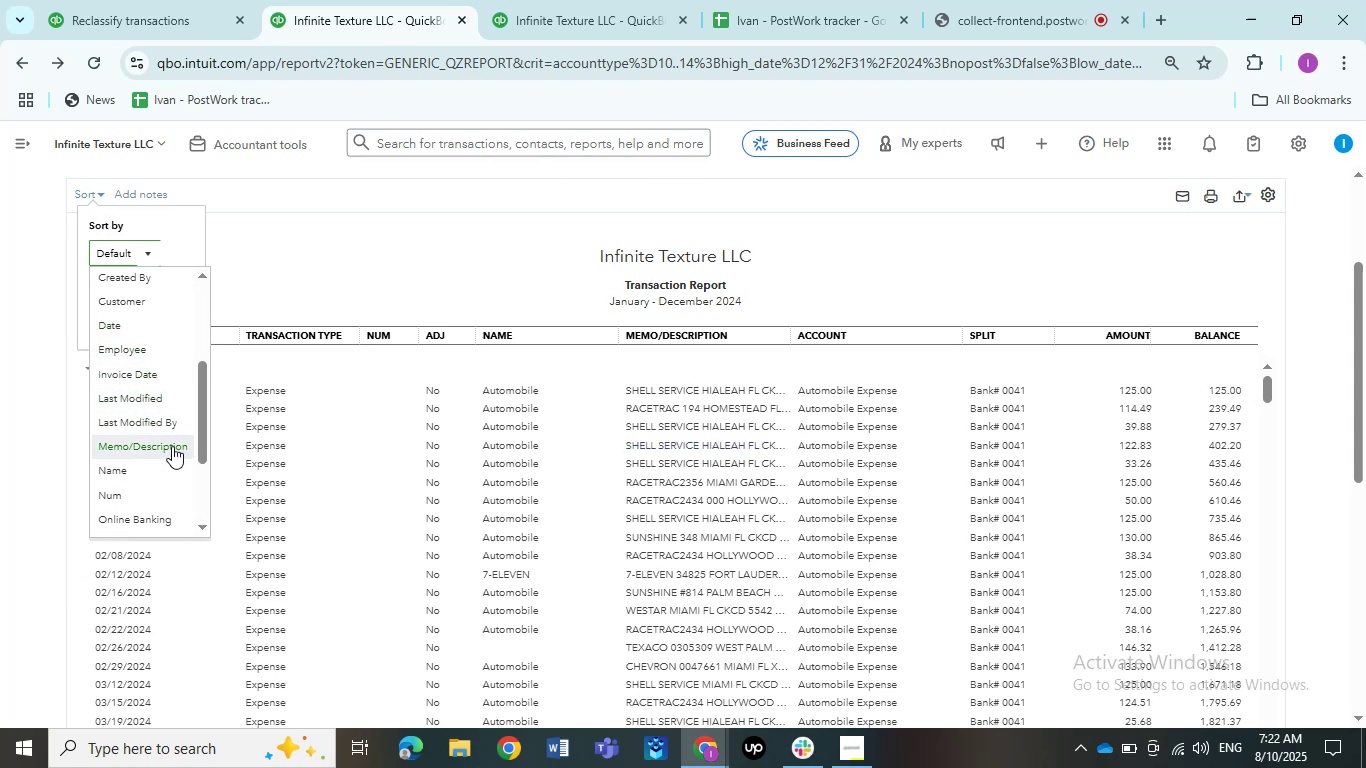 
left_click([172, 446])
 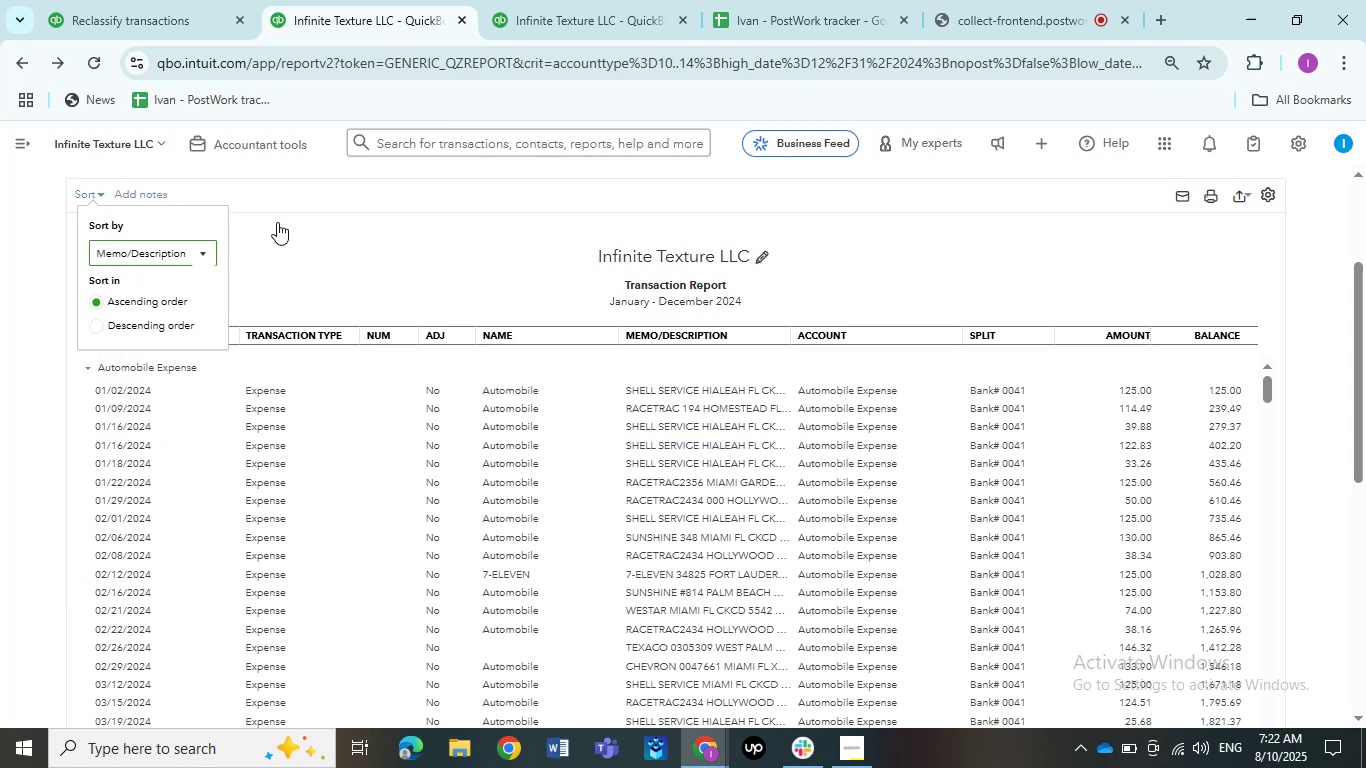 
left_click([284, 203])
 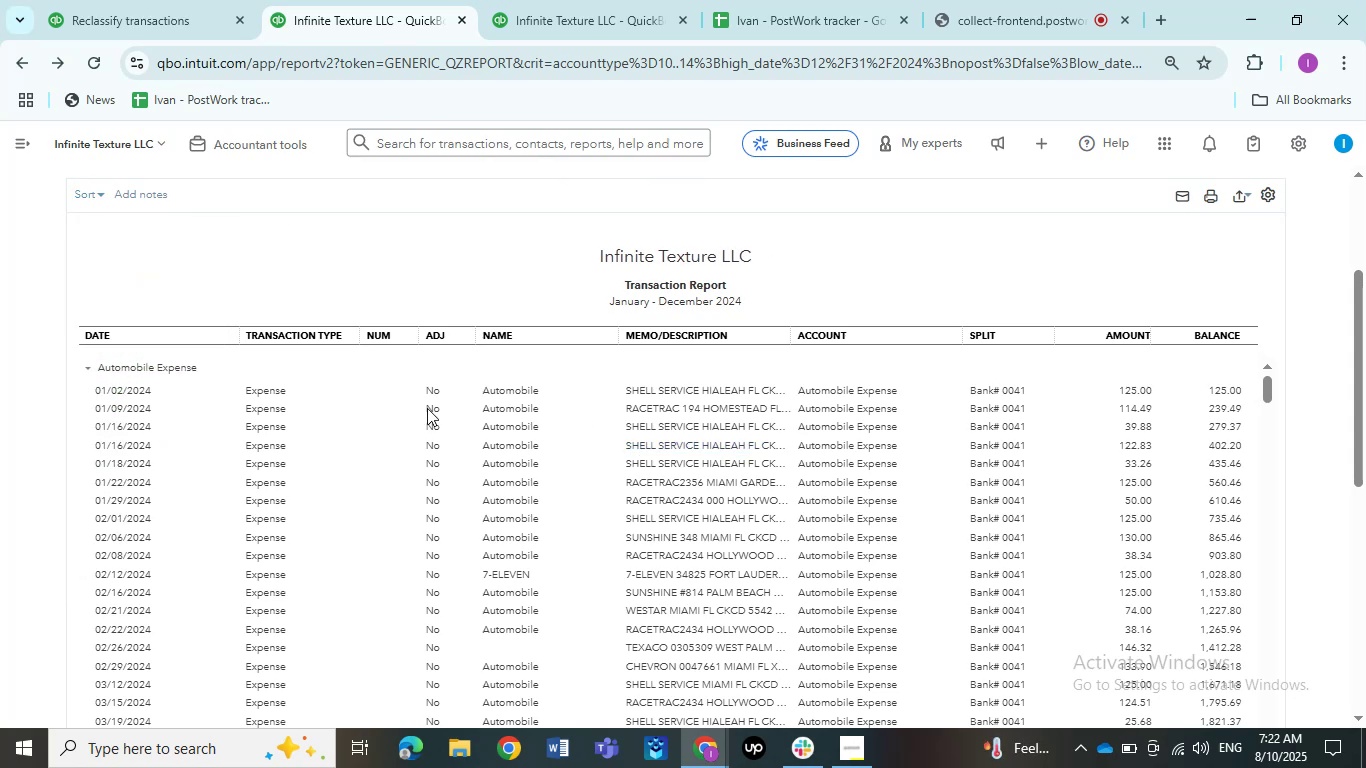 
scroll: coordinate [484, 404], scroll_direction: down, amount: 3.0
 